 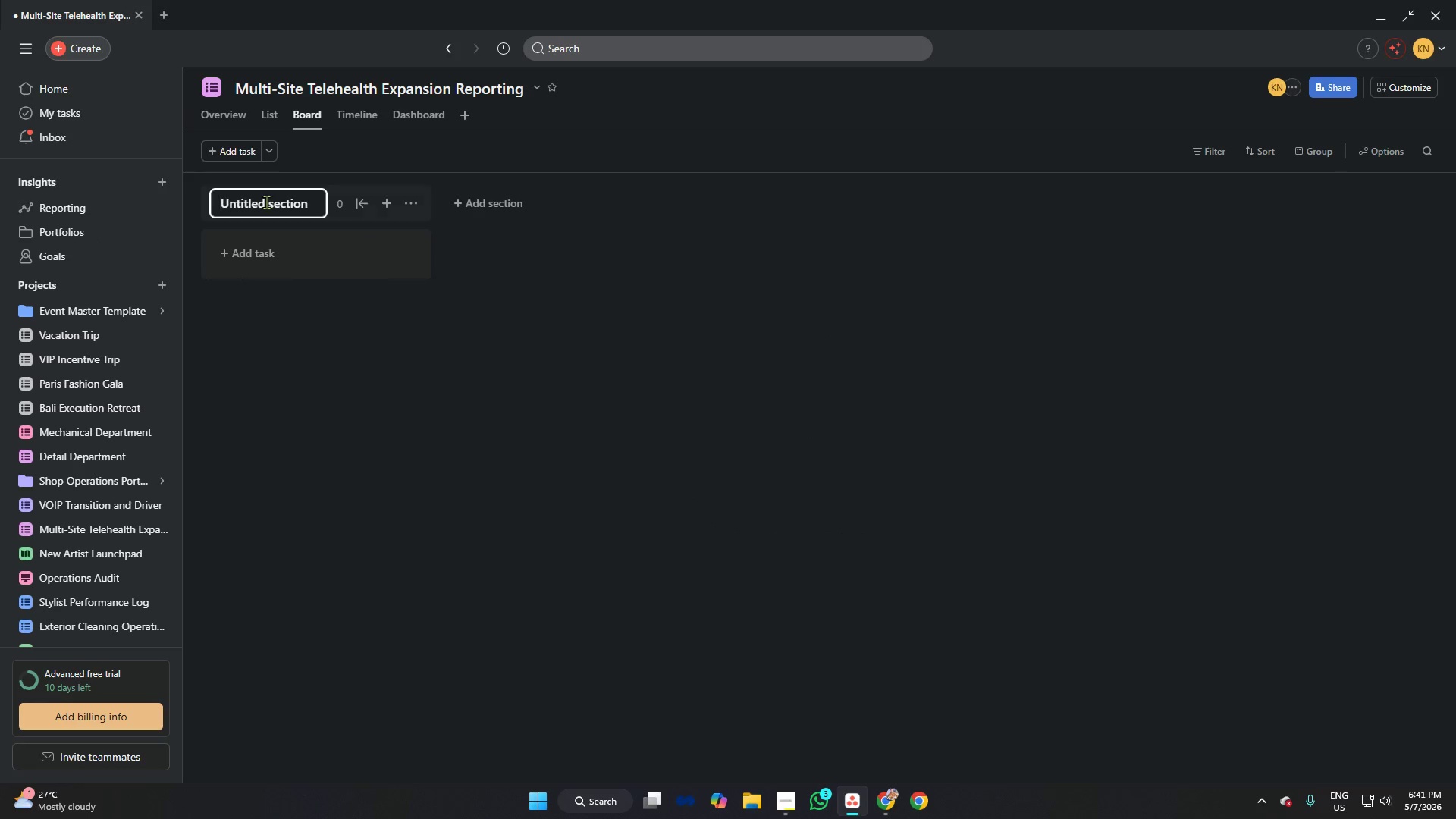 
key(Control+A)
 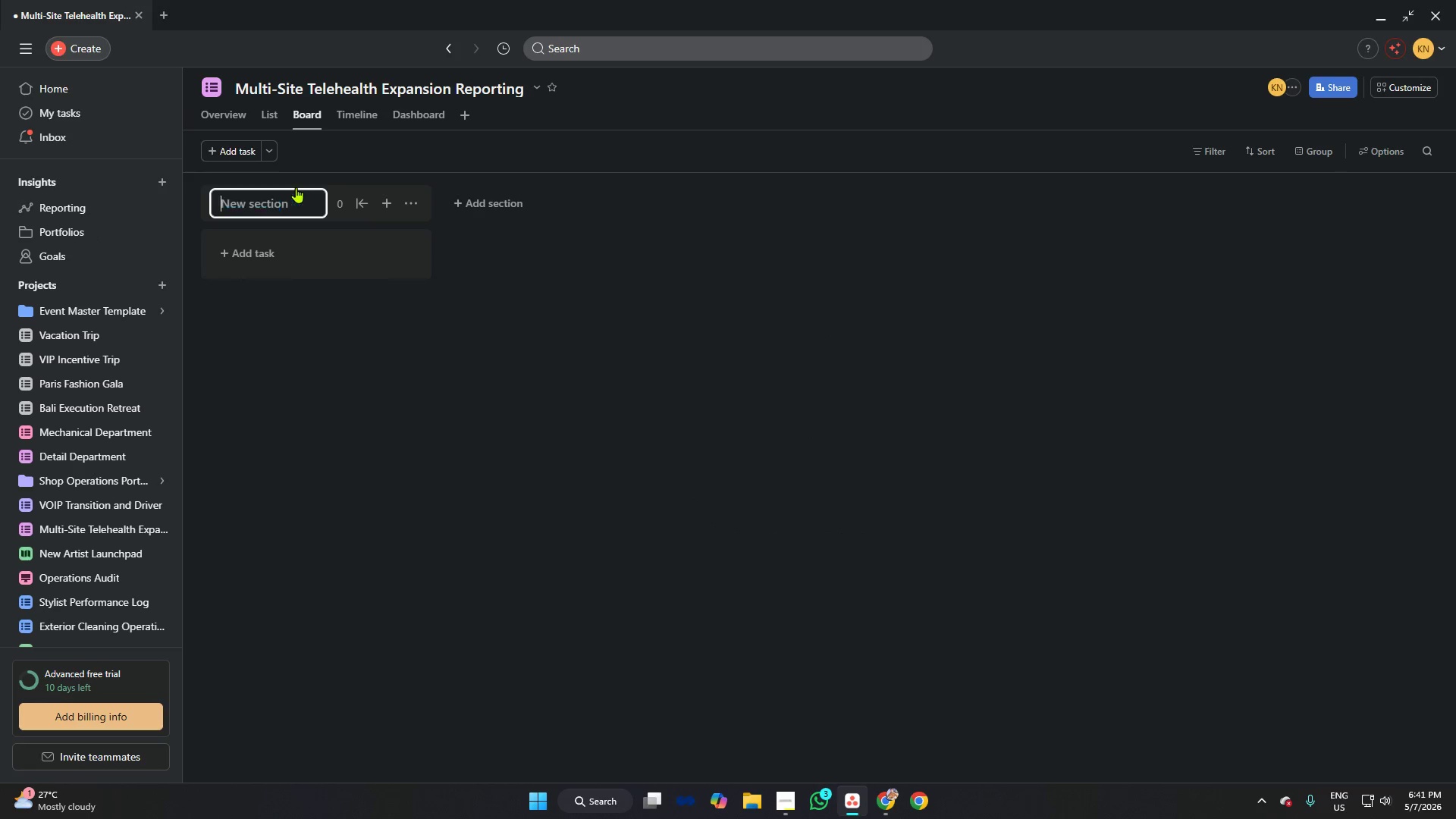 
key(Backspace)
type(Plka)
key(Backspace)
key(Backspace)
key(Backspace)
key(Backspace)
type(pLANNING)
 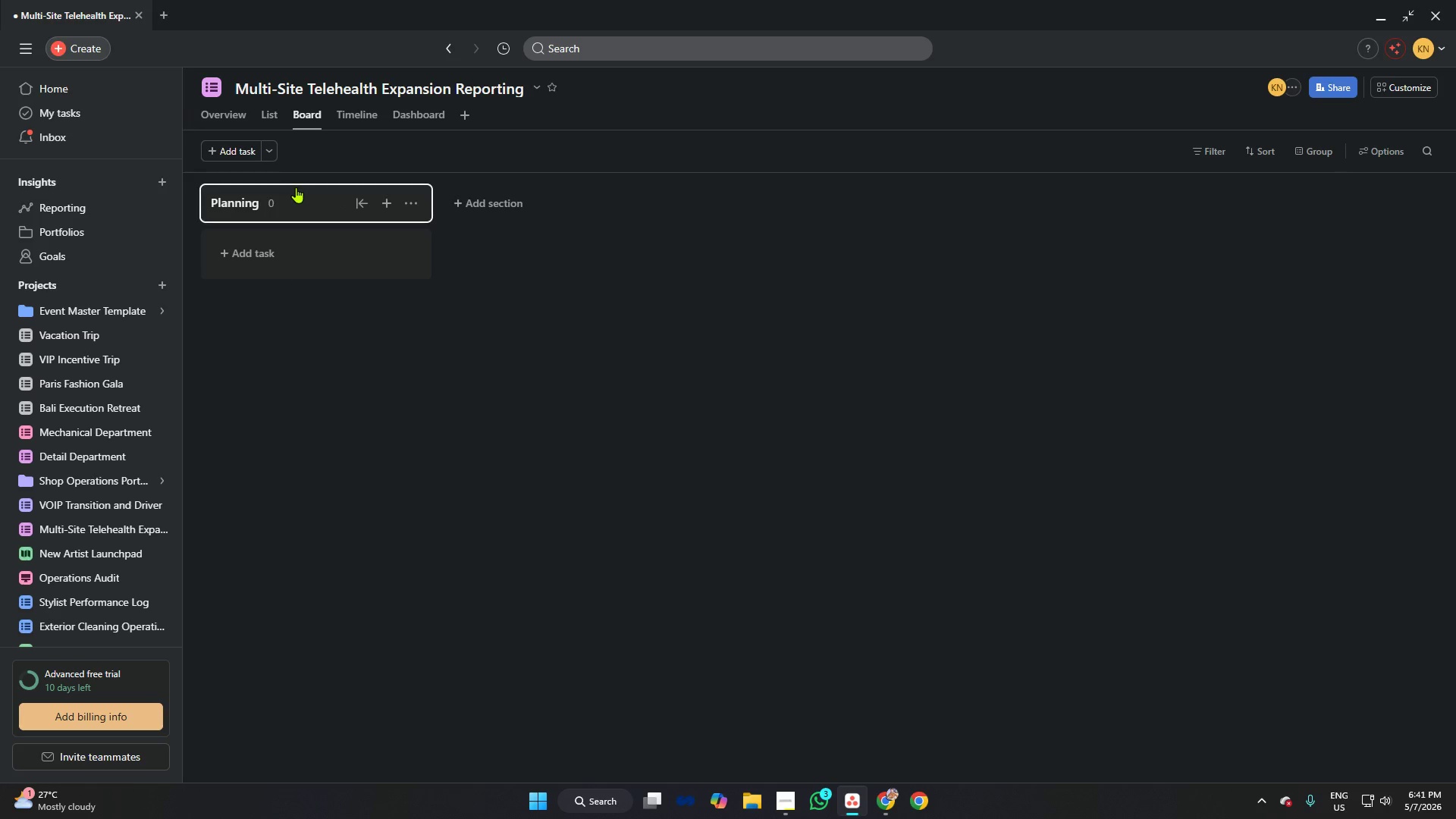 
 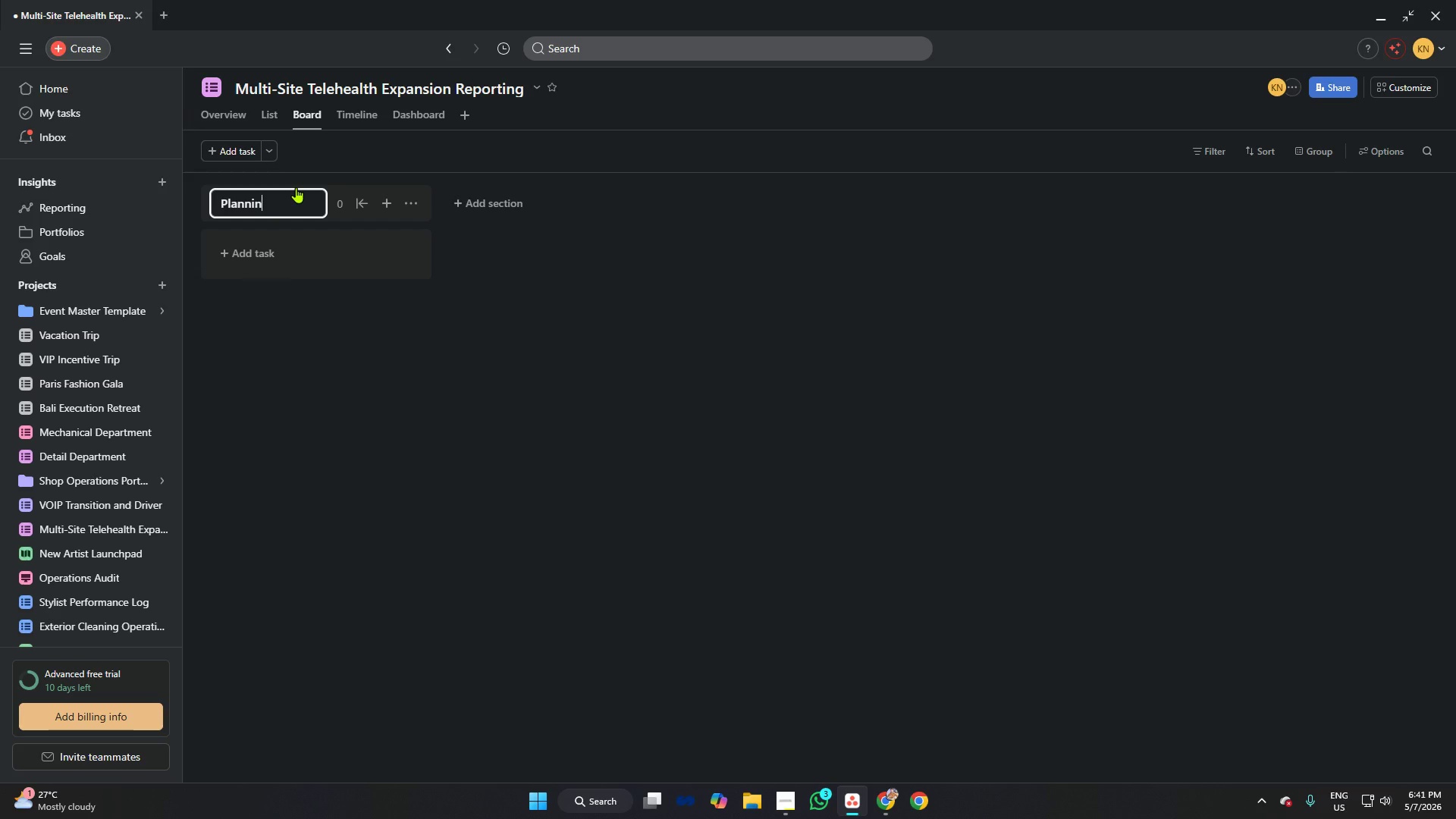 
key(Enter)
 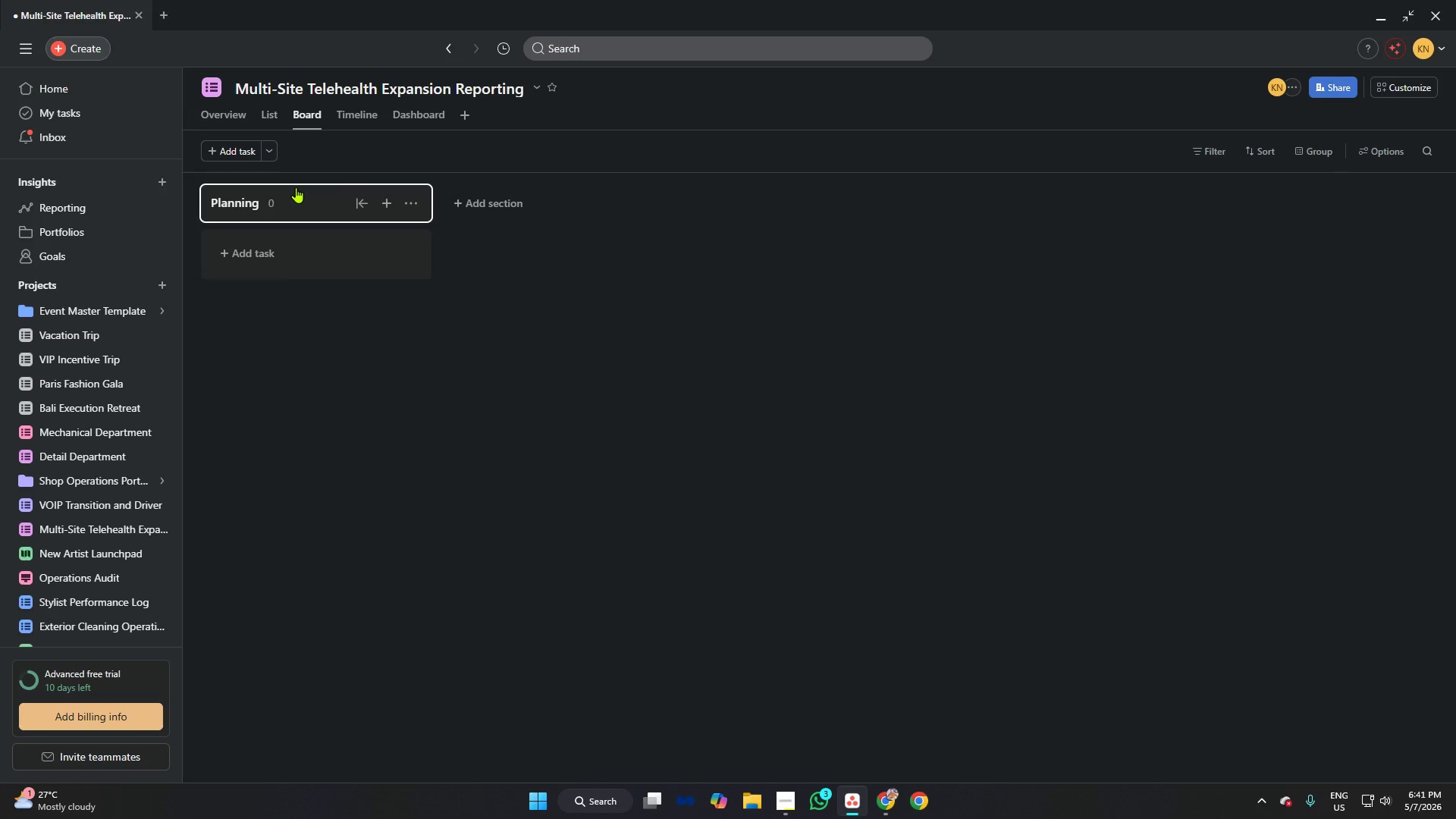 
key(Enter)
 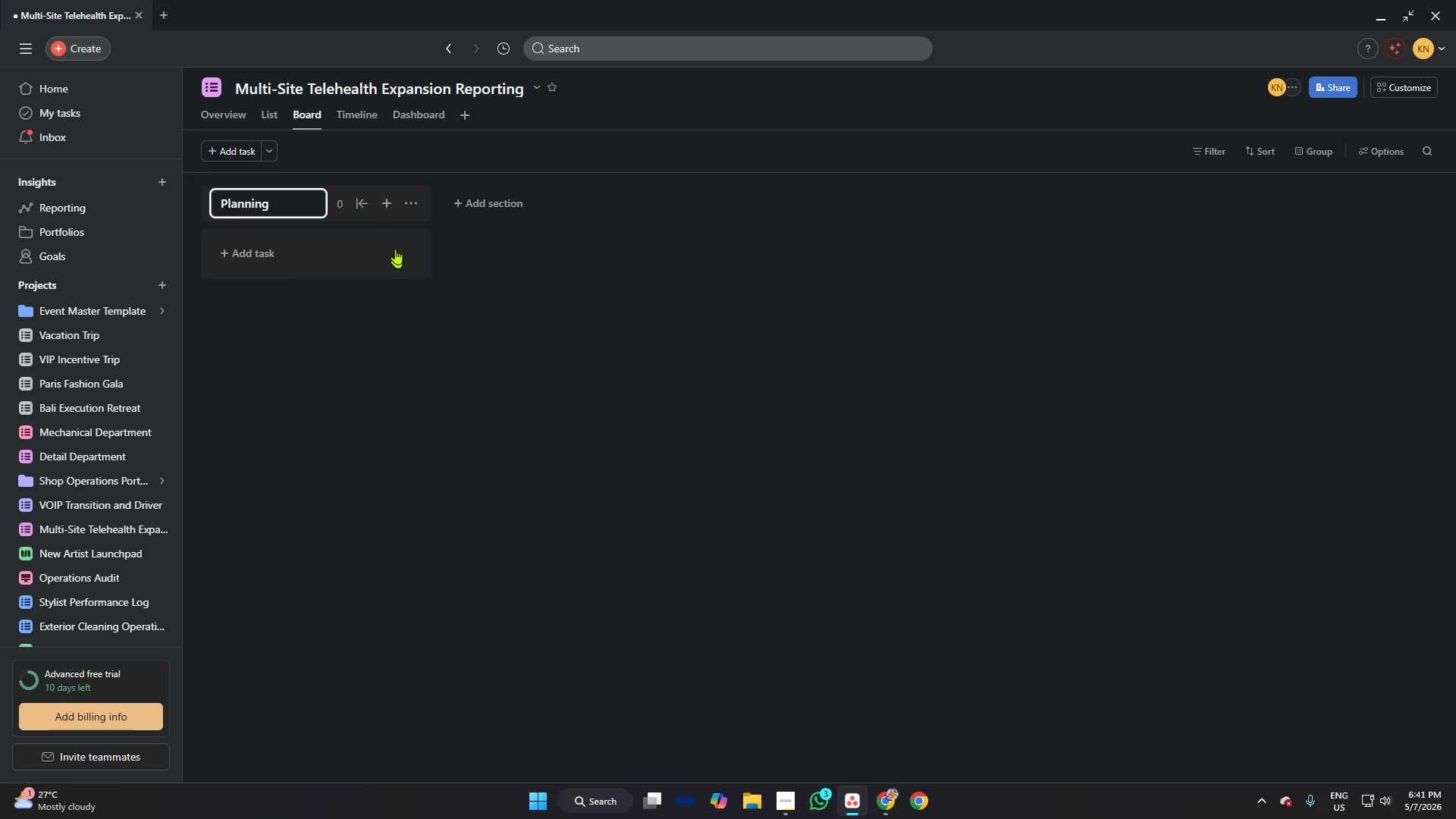 
left_click([487, 206])
 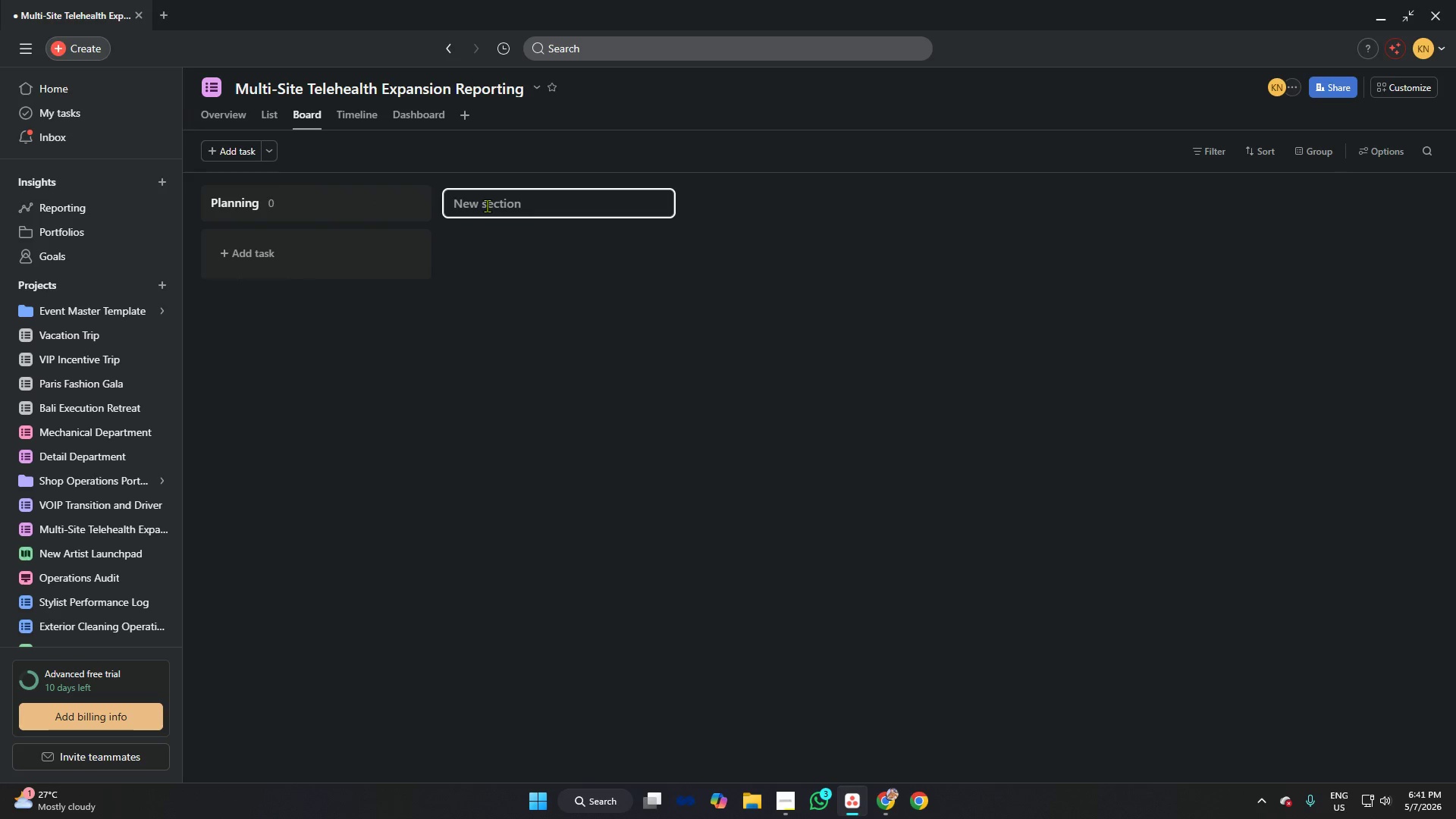 
type(IT Infrastuircture)
key(Backspace)
key(Backspace)
key(Backspace)
key(Backspace)
key(Backspace)
key(Backspace)
key(Backspace)
key(Backspace)
type(ructure)
 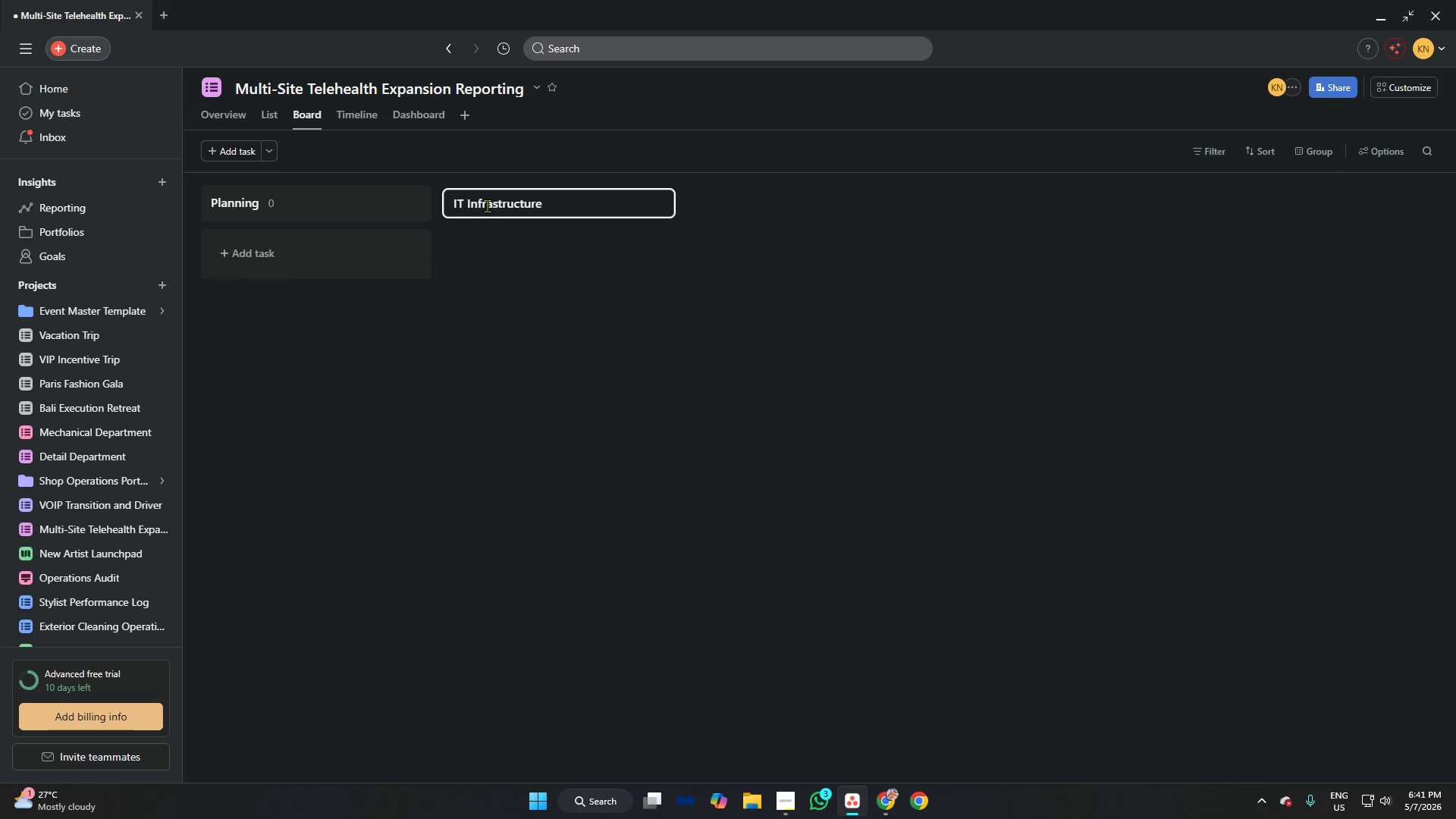 
key(Enter)
 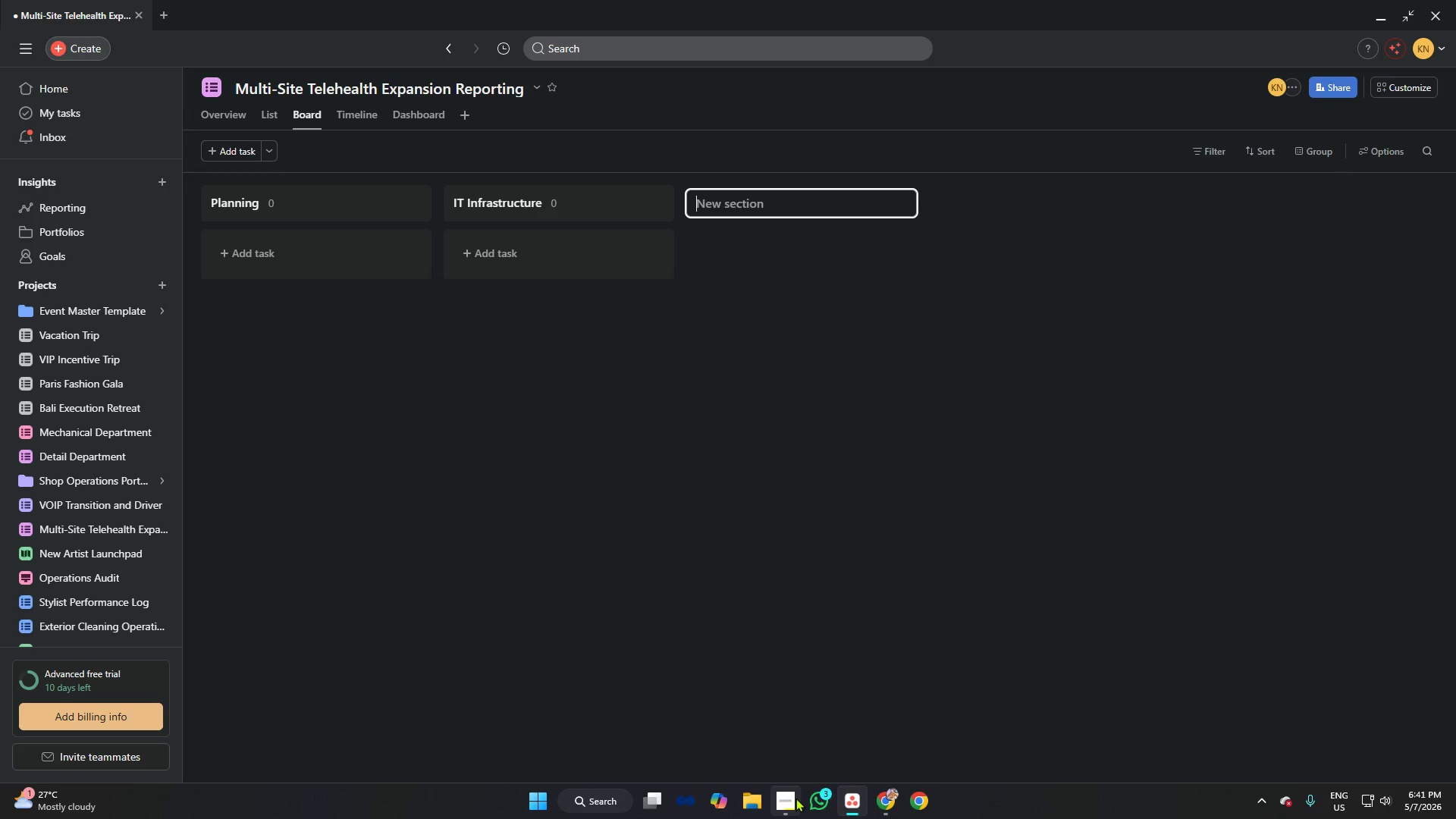 
left_click([880, 798])
 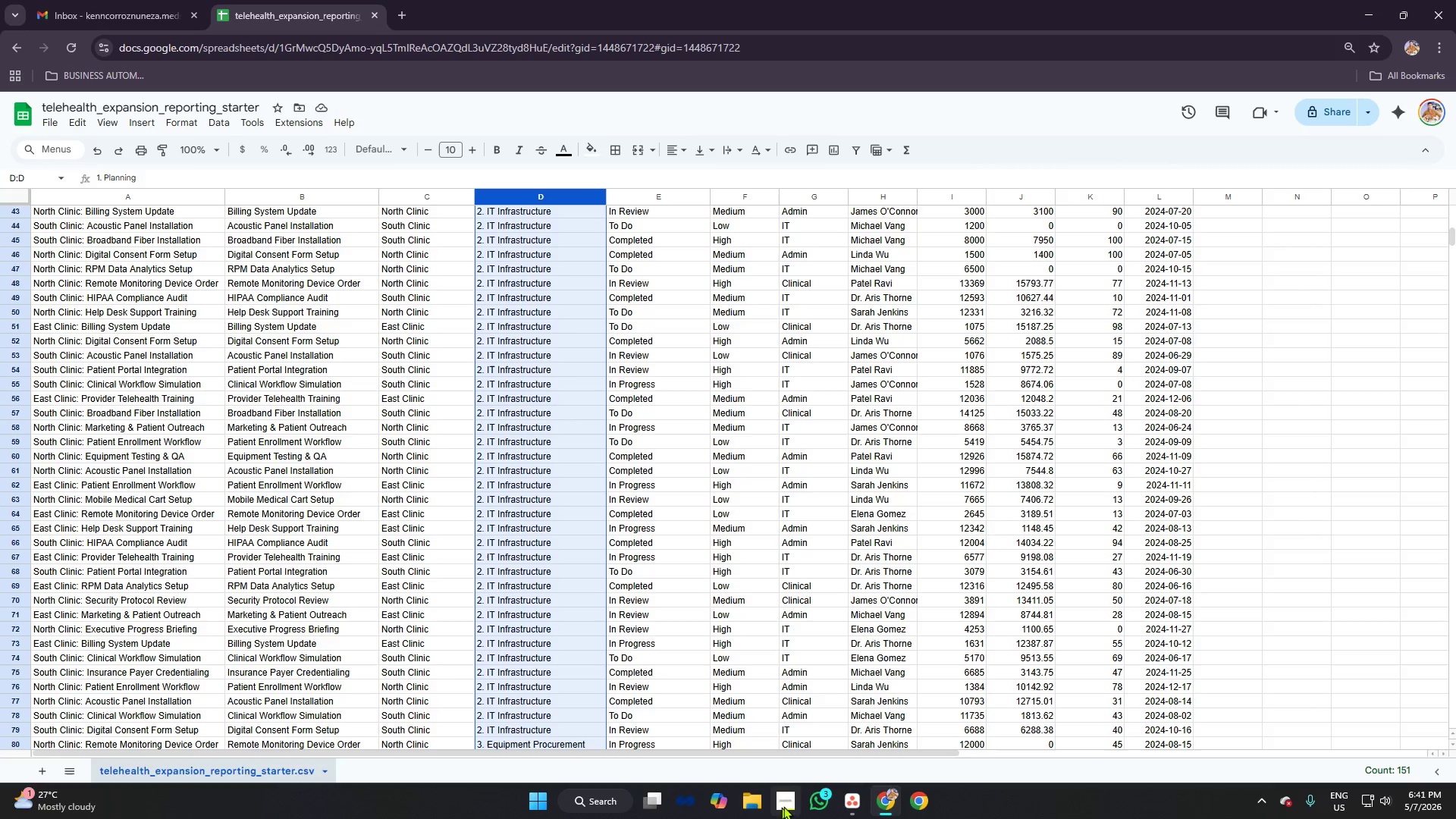 
left_click([856, 797])
 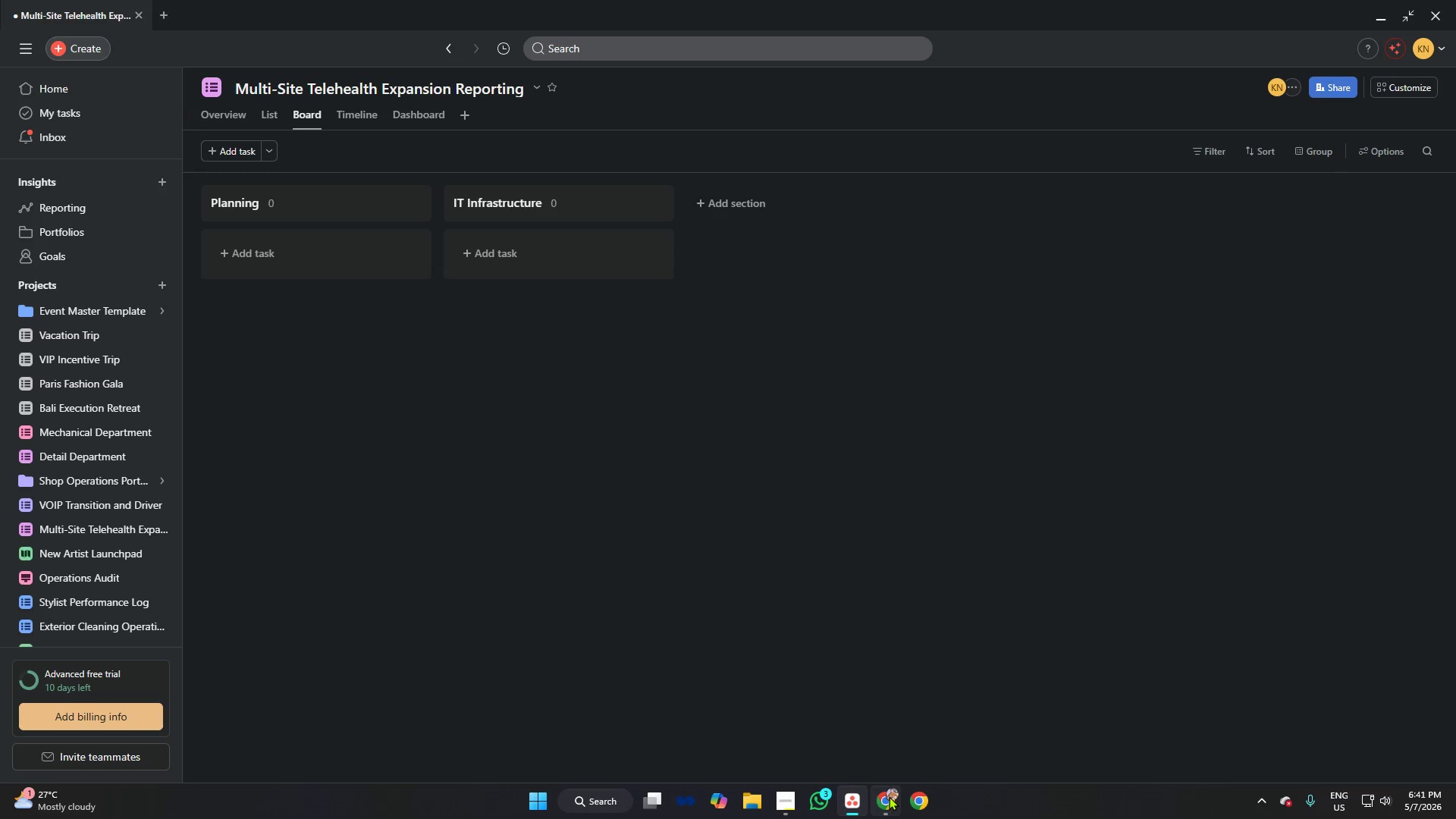 
left_click([889, 796])
 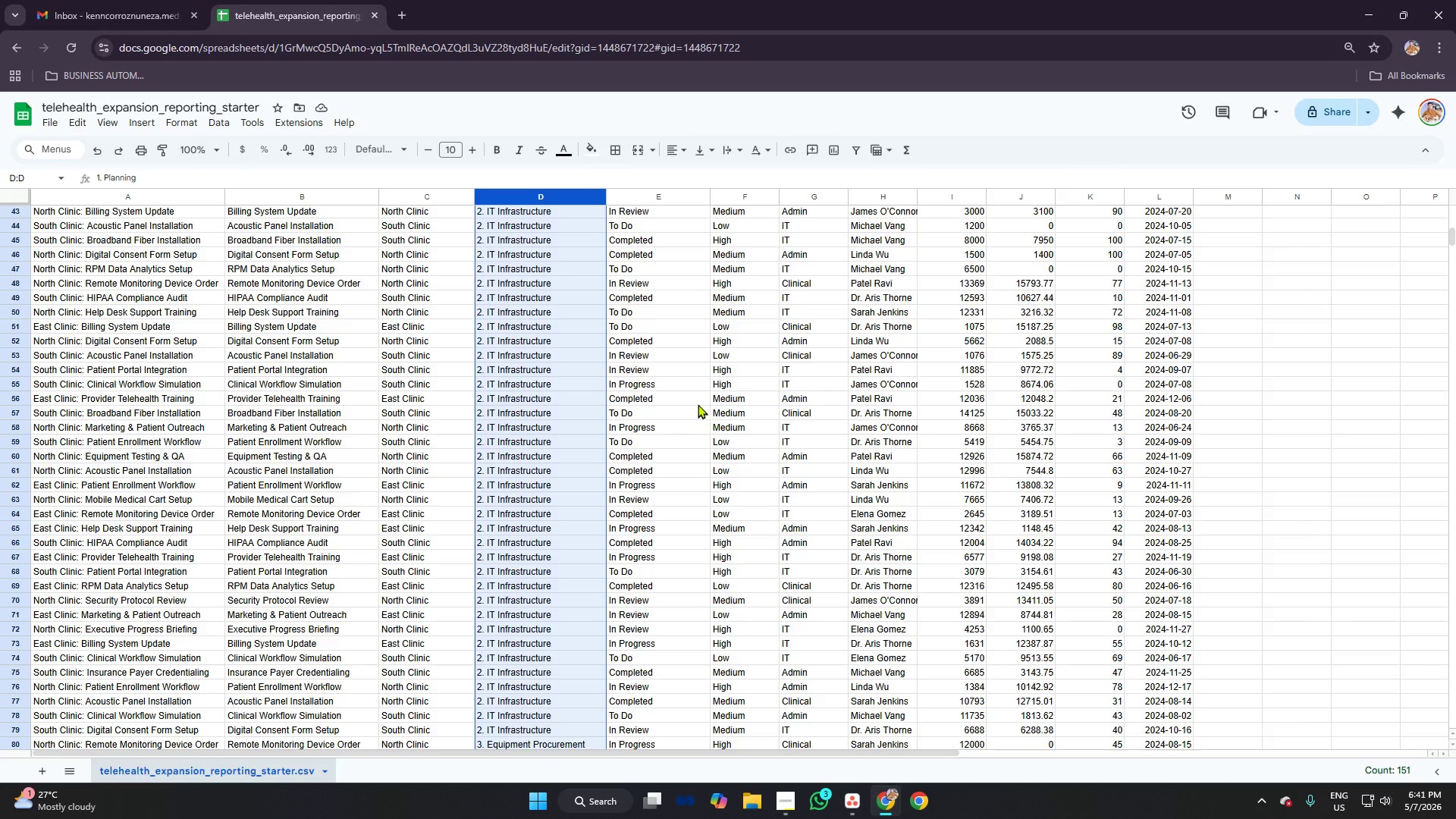 
scroll: coordinate [684, 402], scroll_direction: down, amount: 5.0
 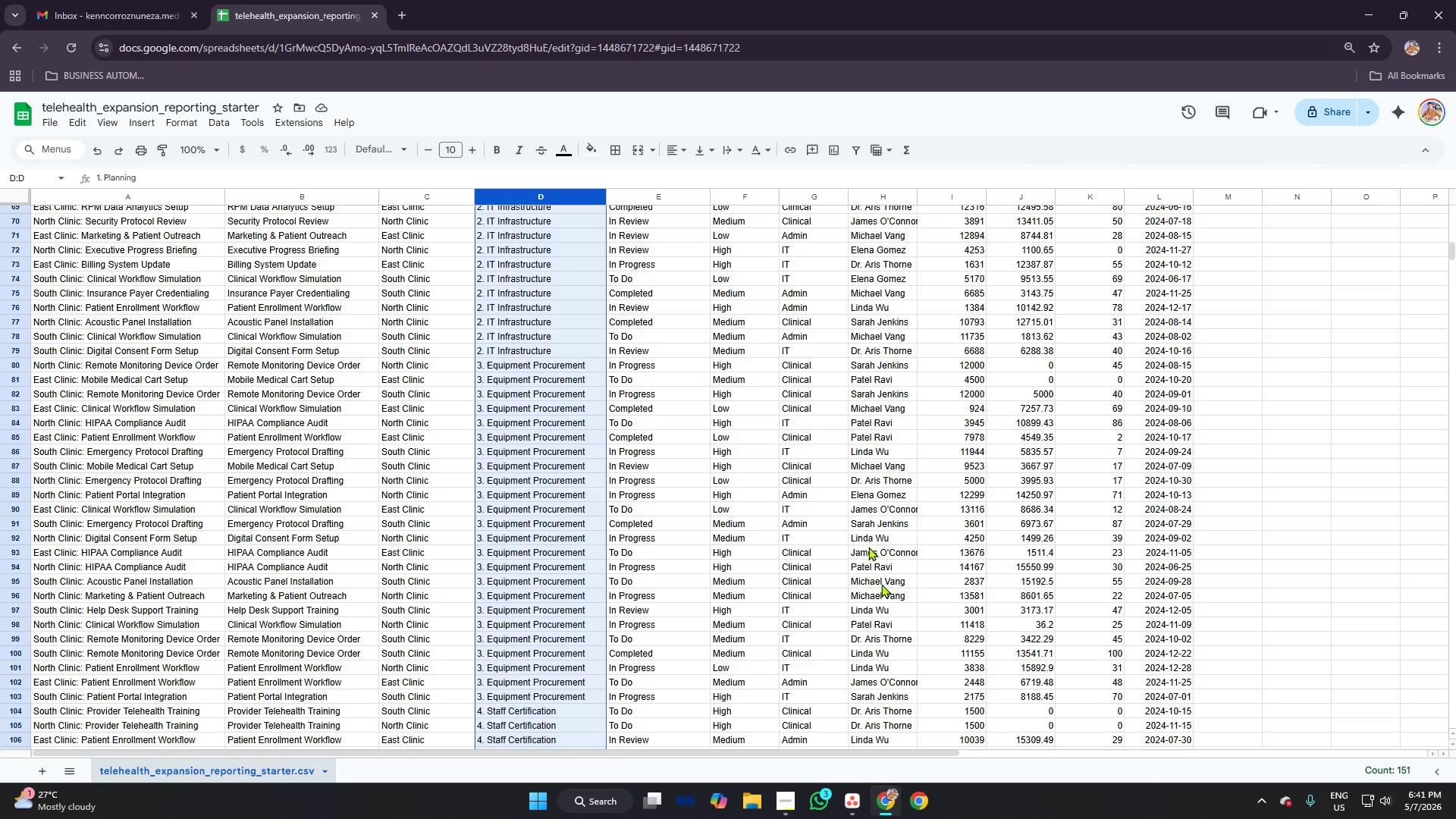 
left_click([858, 810])
 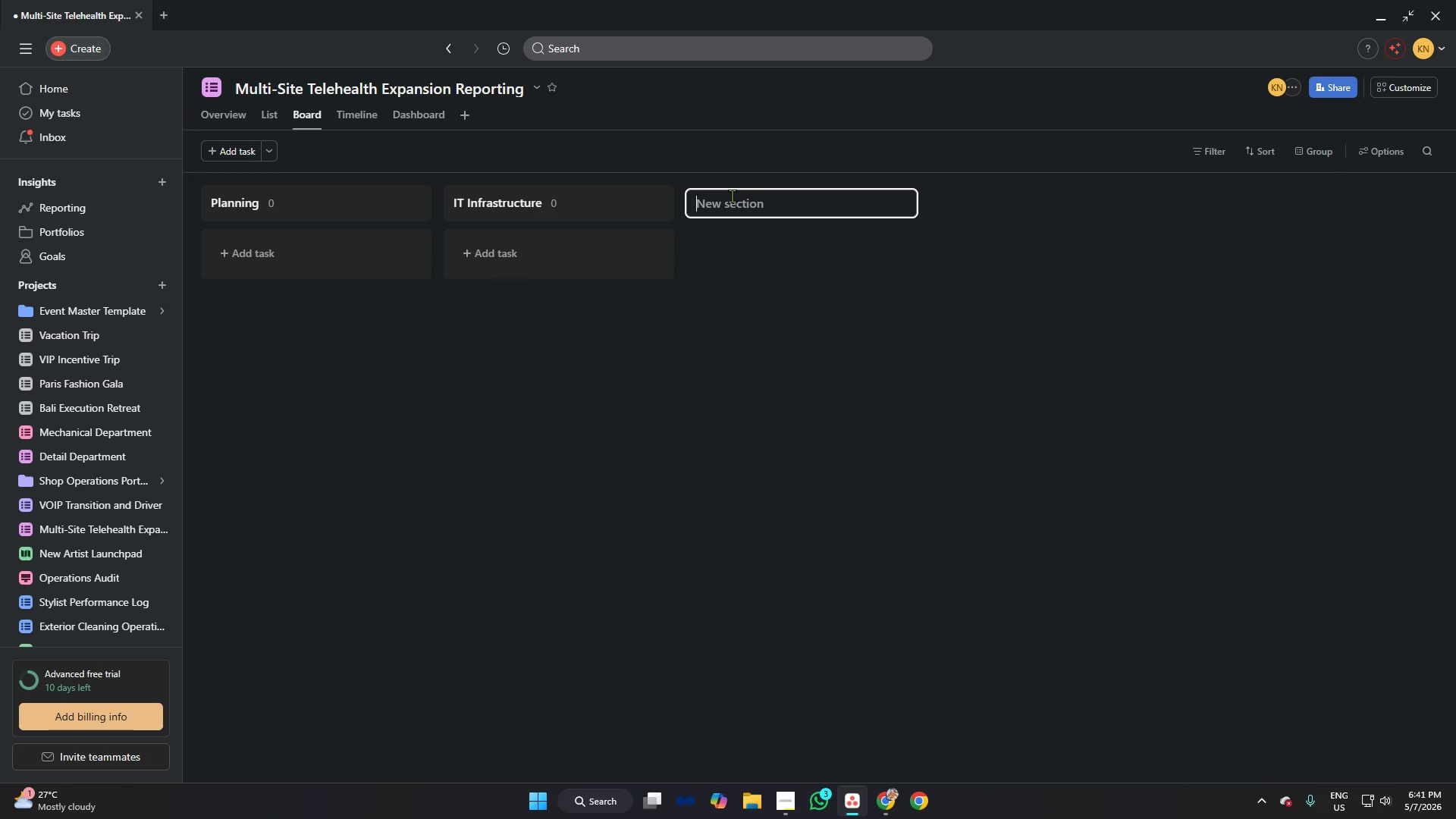 
type(W)
key(Backspace)
type(Equipe)
key(Backspace)
type(ment Procrem)
key(Backspace)
key(Backspace)
key(Backspace)
type(urement)
 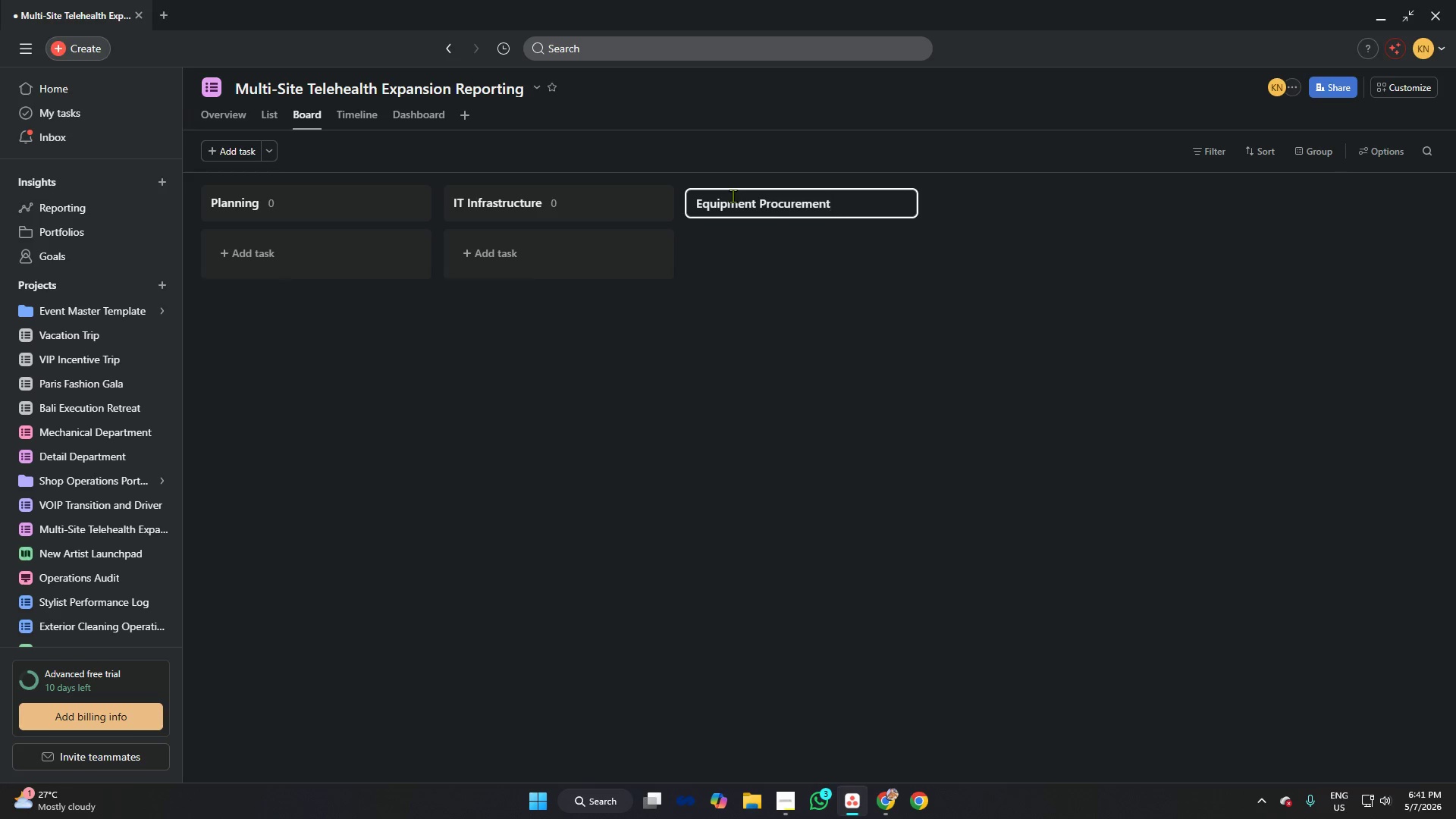 
key(Enter)
 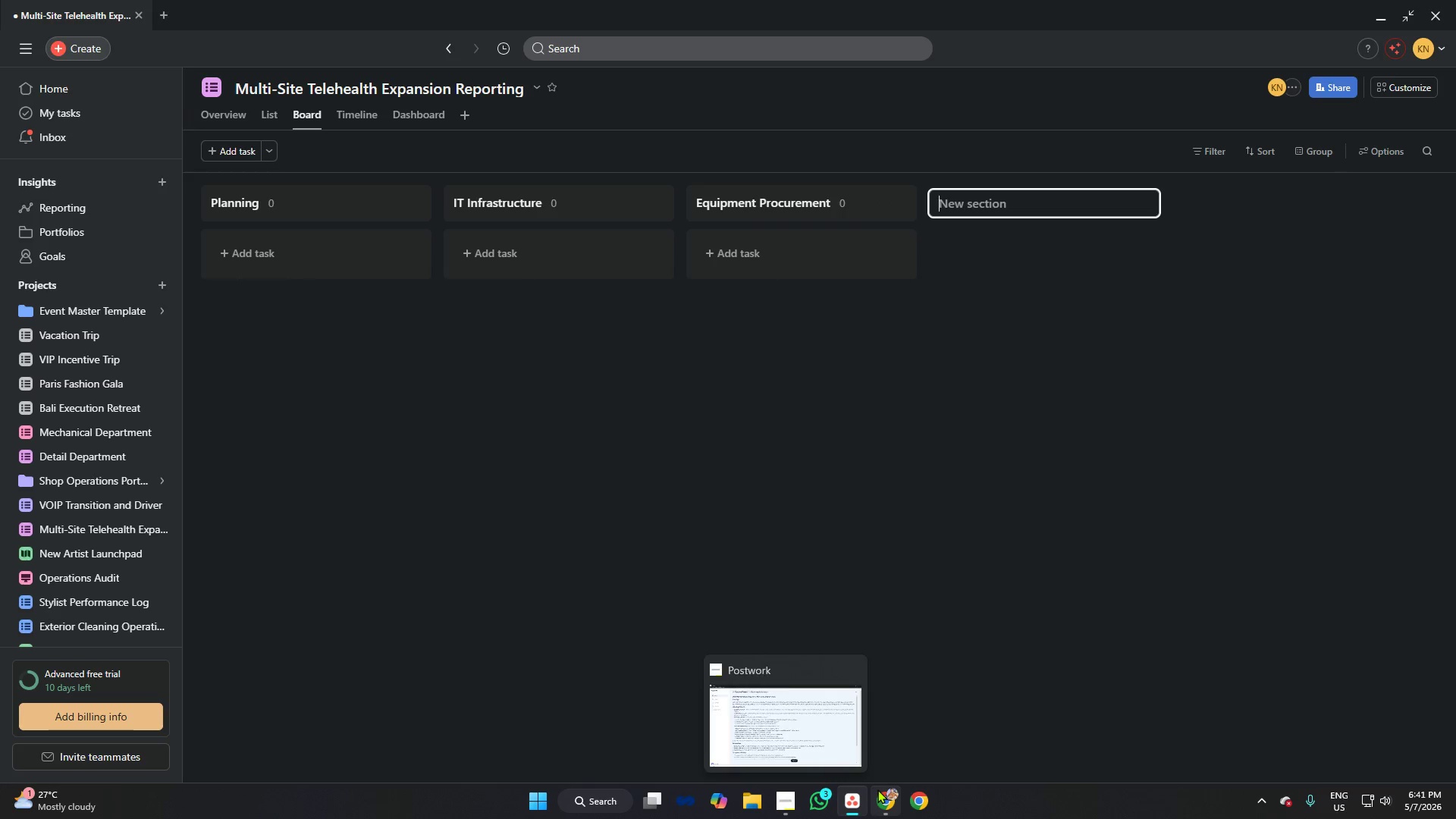 
left_click([893, 804])
 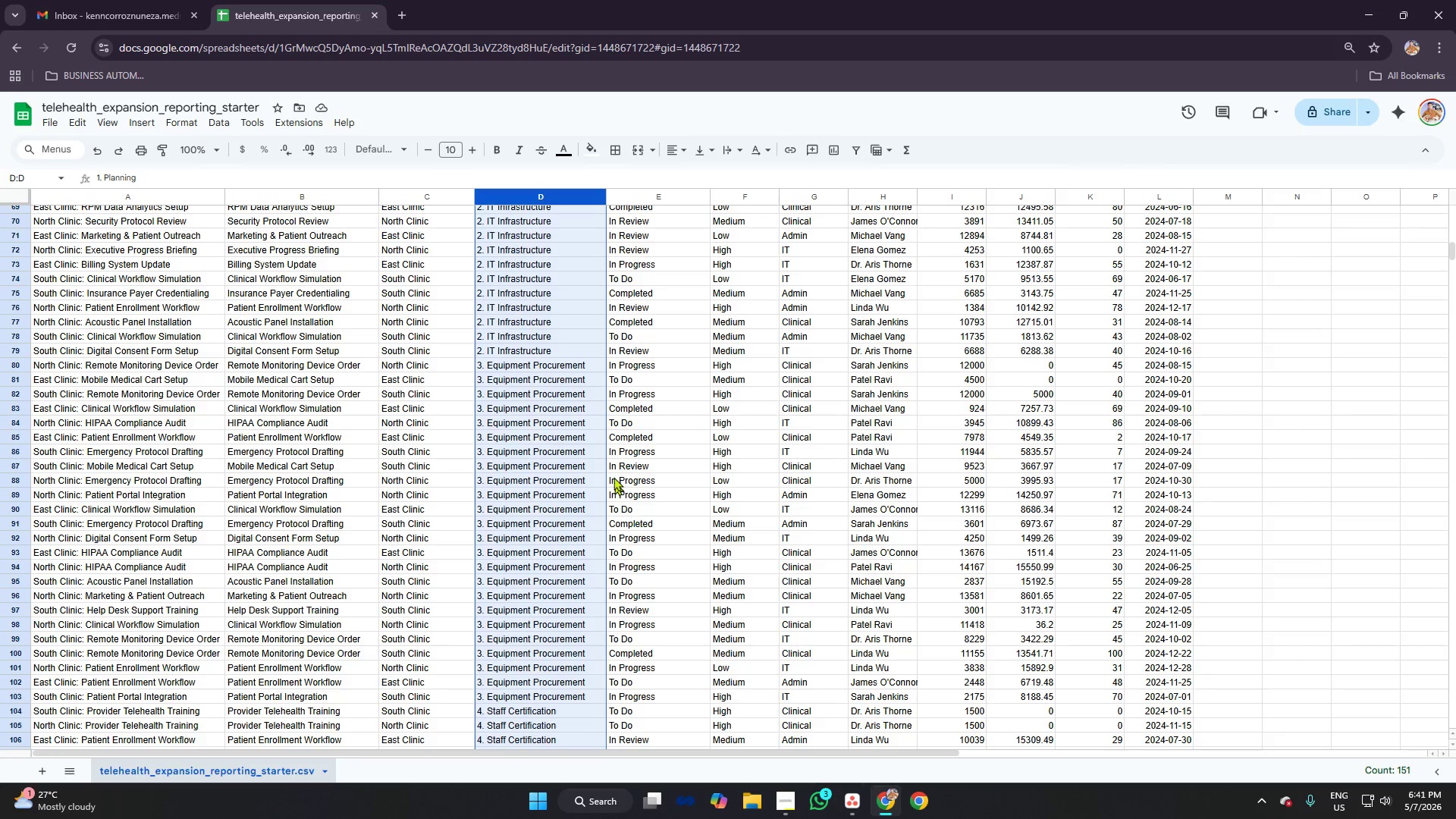 
scroll: coordinate [640, 415], scroll_direction: down, amount: 8.0
 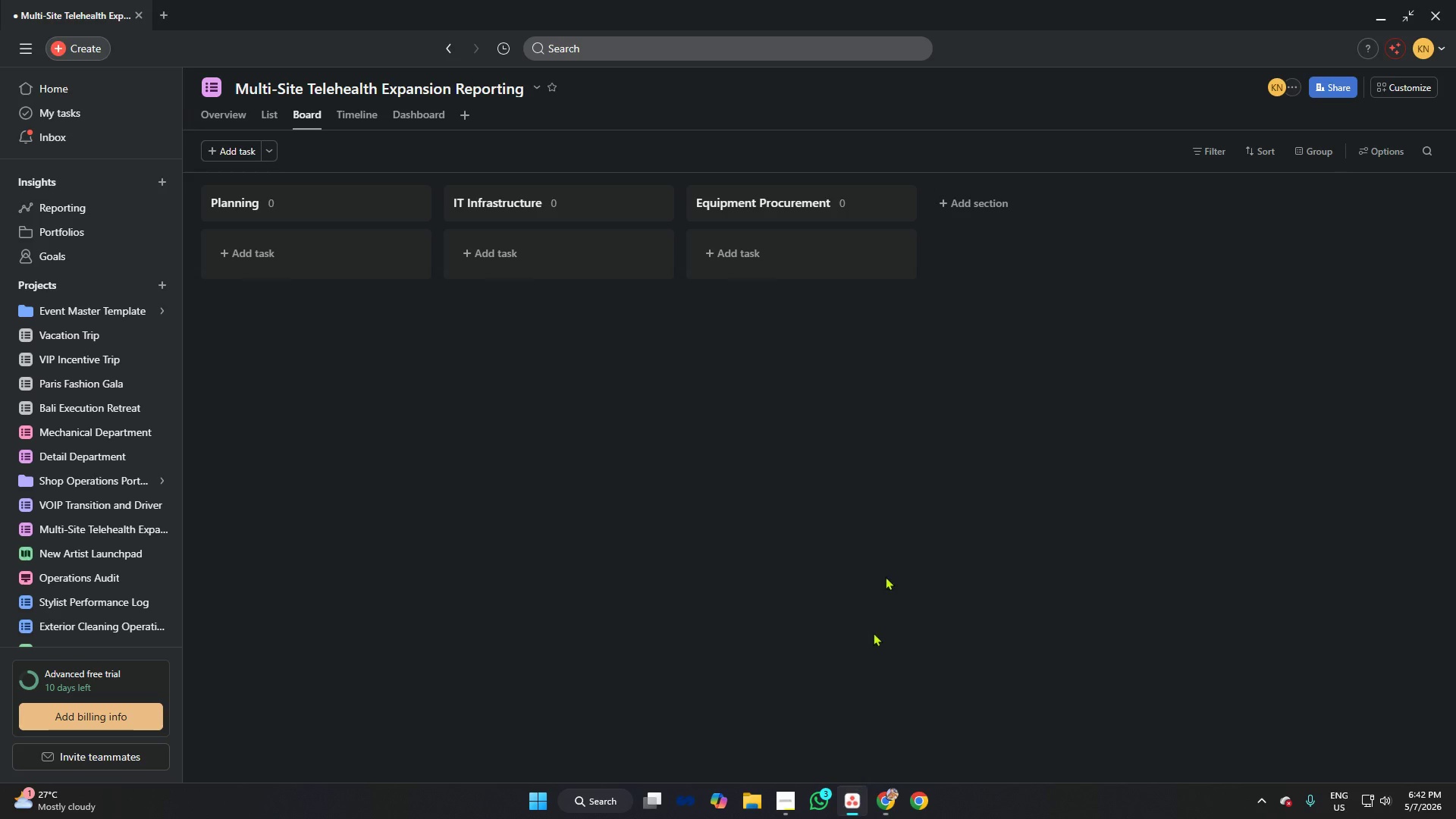 
left_click([1027, 202])
 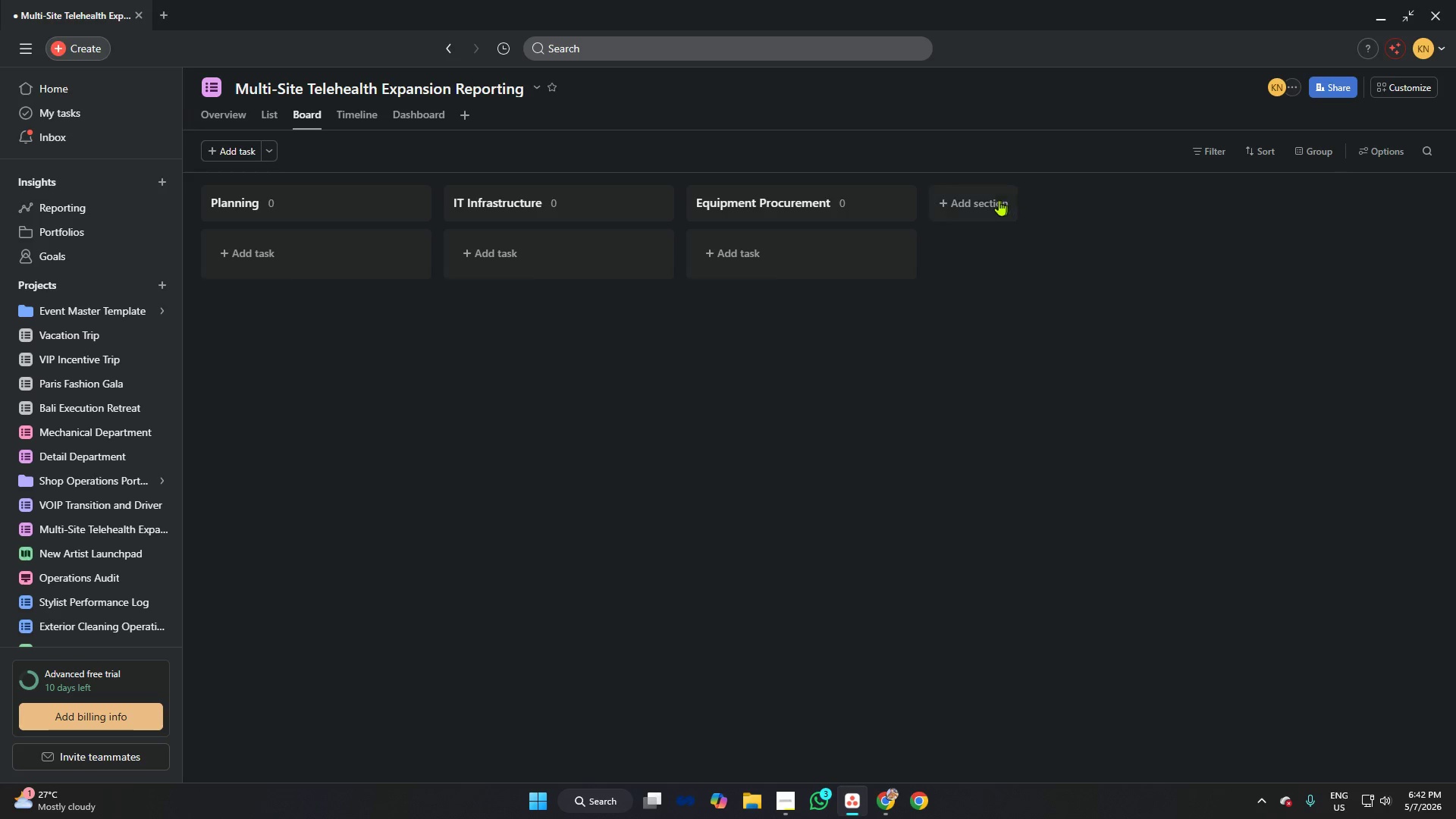 
left_click([997, 199])
 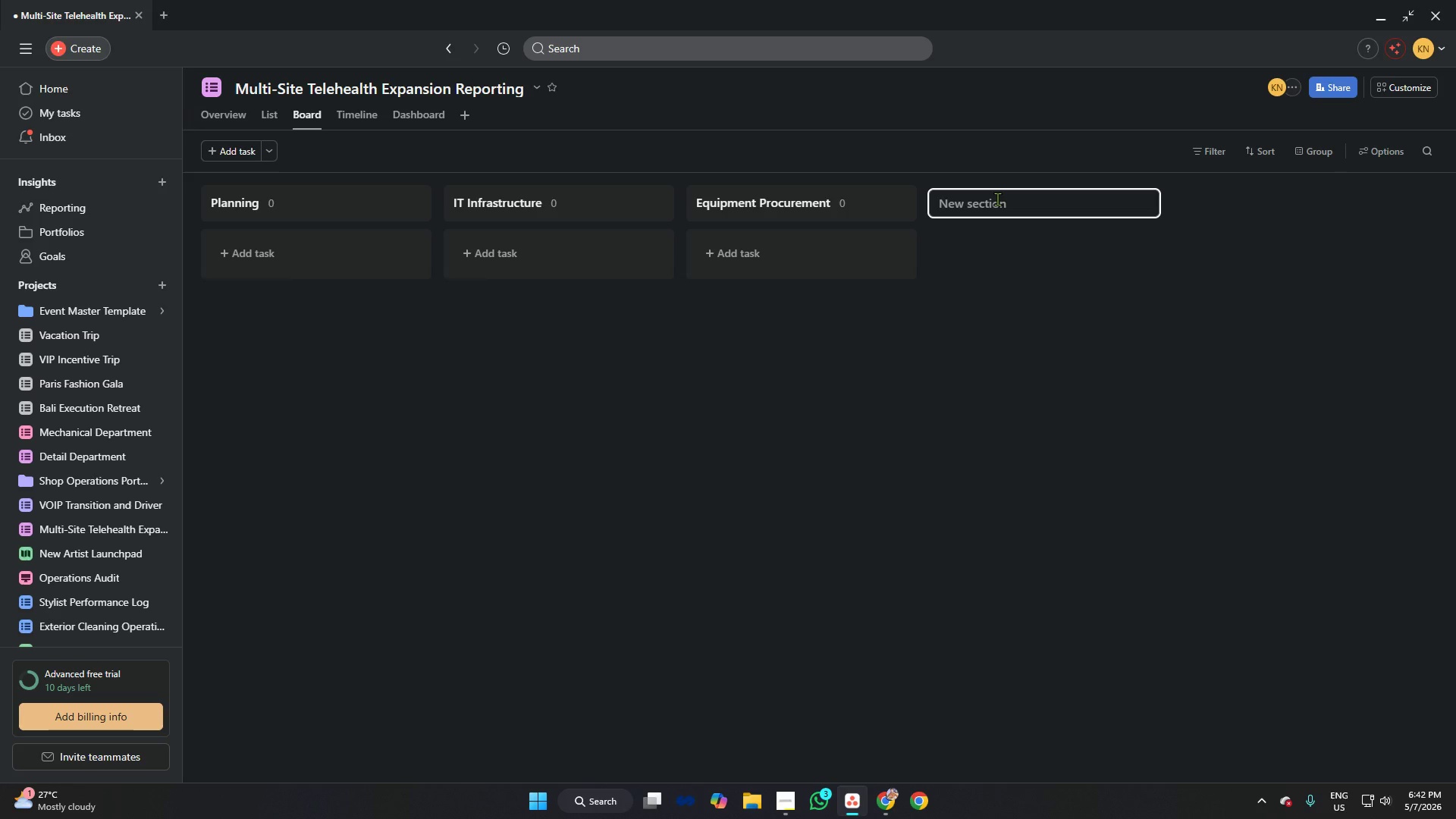 
type(Staff Certifif)
key(Backspace)
type(csation)
key(Backspace)
key(Backspace)
key(Backspace)
key(Backspace)
key(Backspace)
type(tion)
 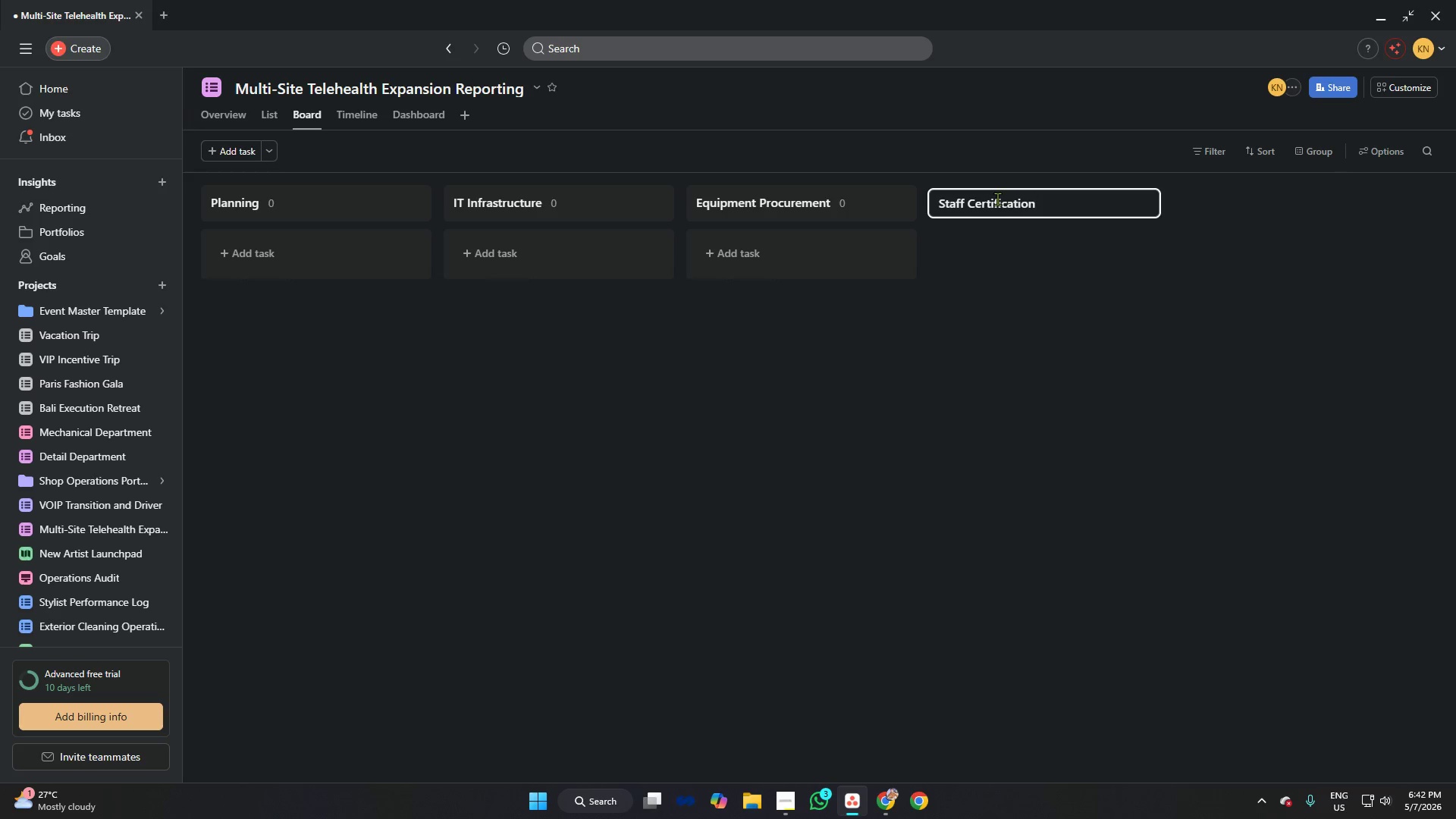 
key(Enter)
 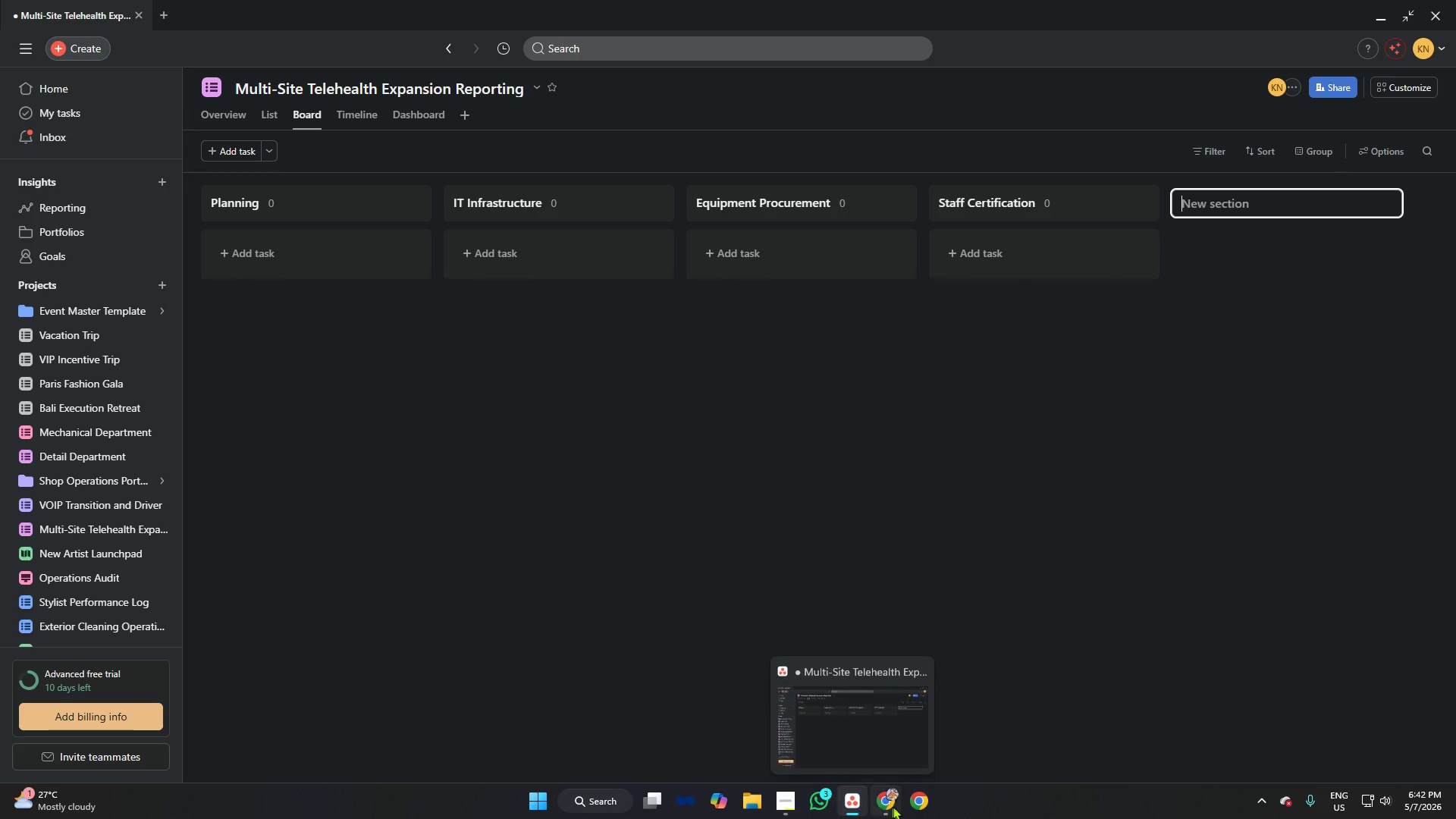 
left_click([883, 799])
 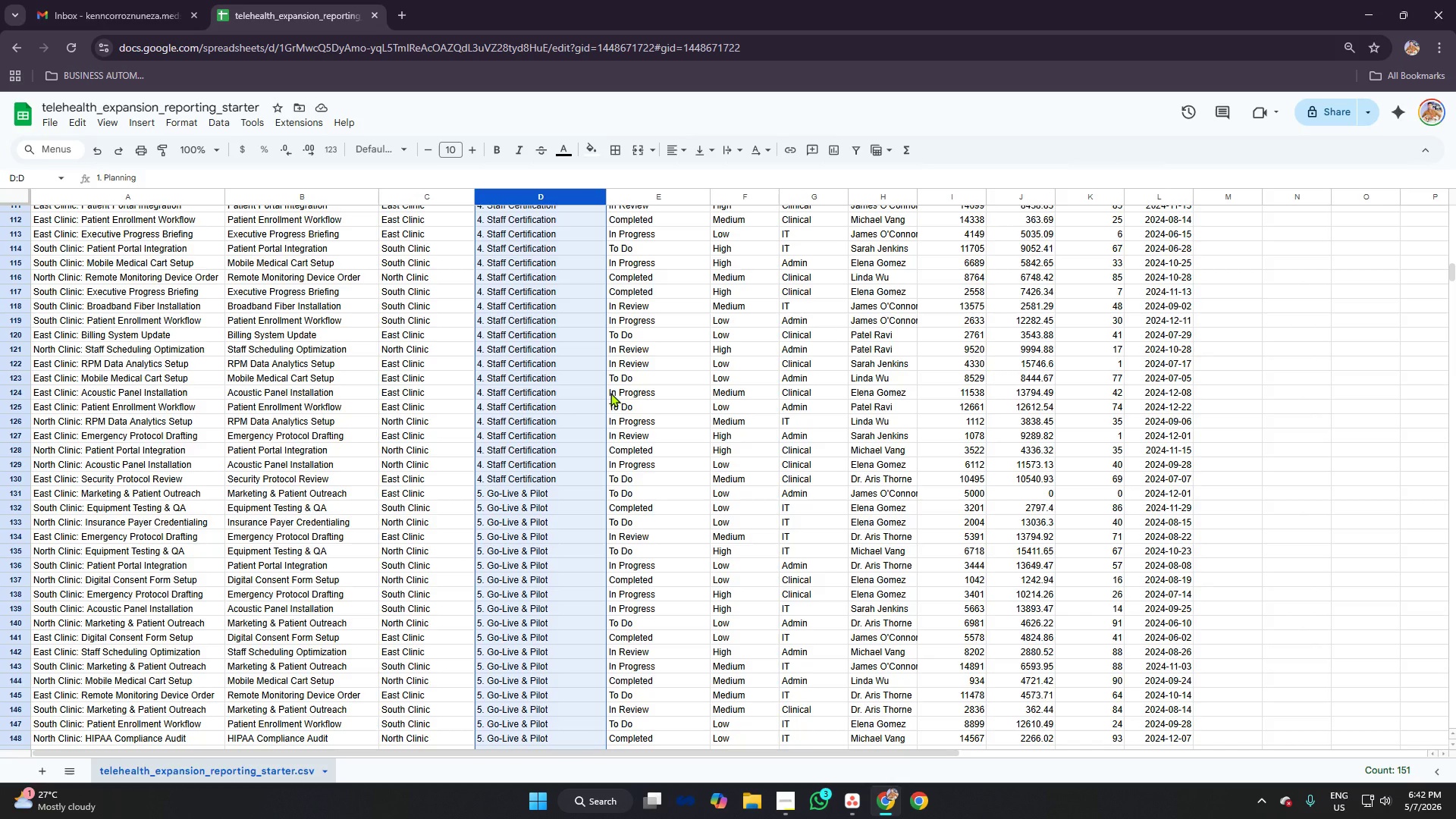 
scroll: coordinate [610, 393], scroll_direction: down, amount: 3.0
 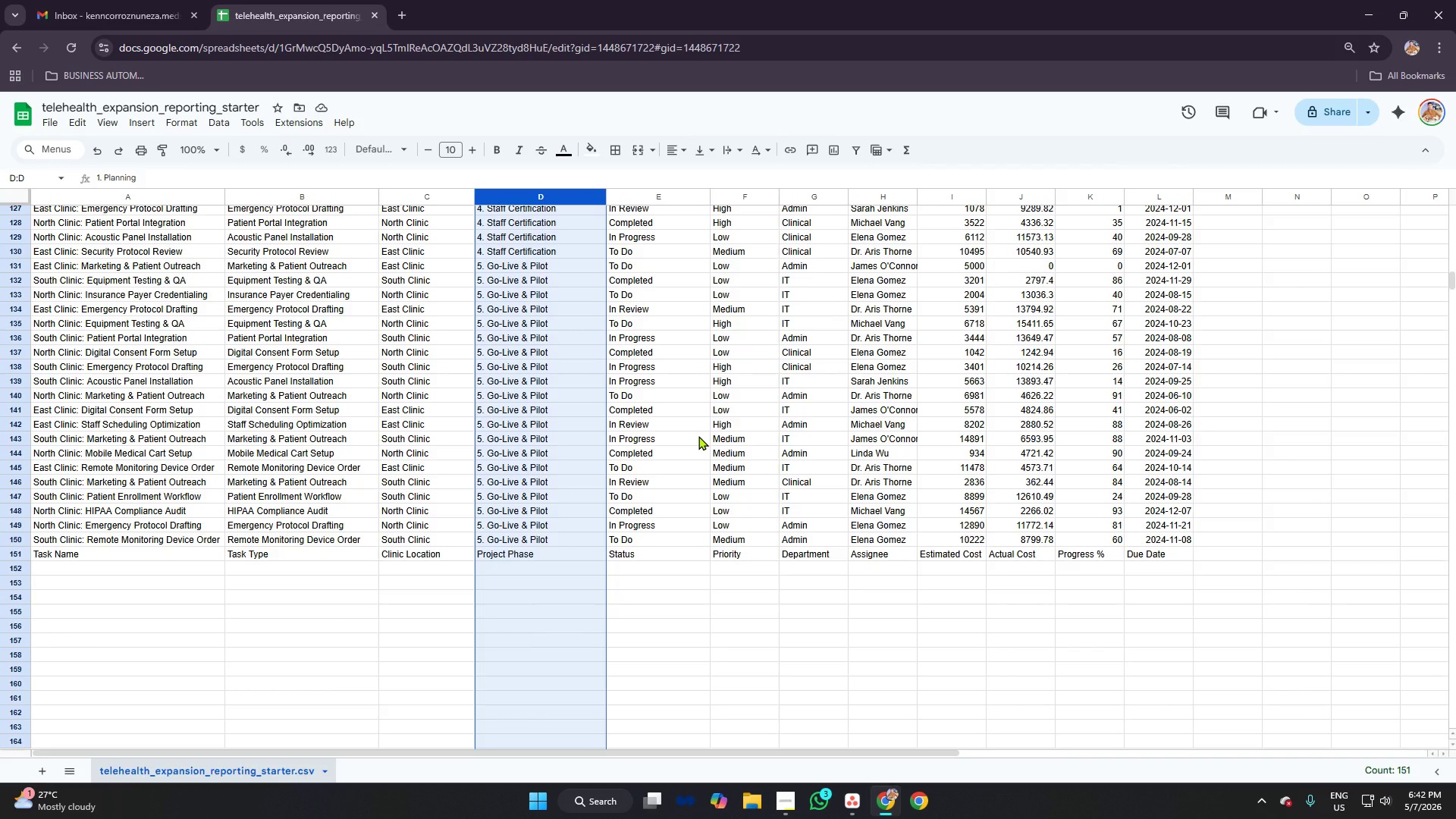 
wait(6.34)
 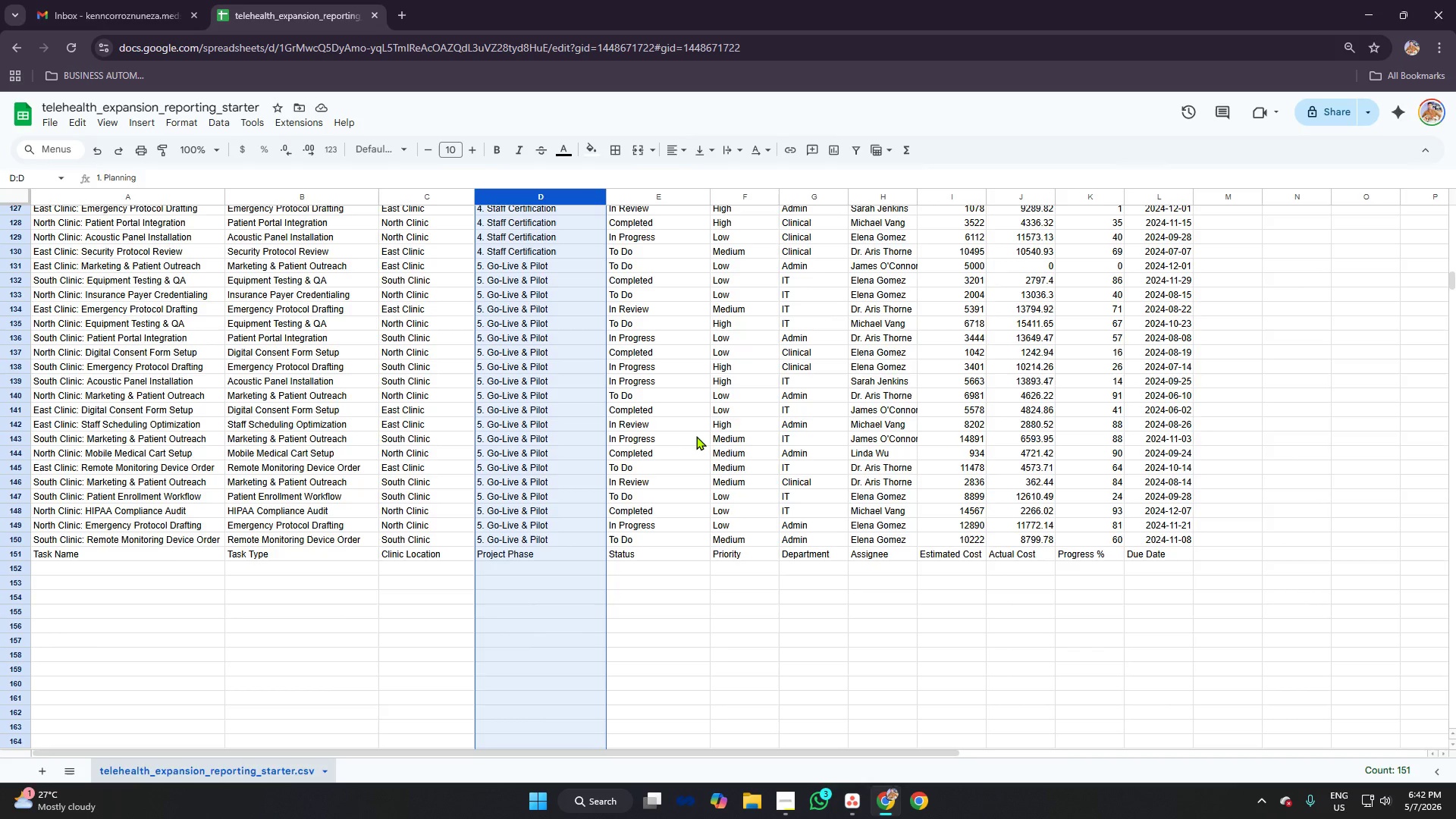 
key(Control+Z)
 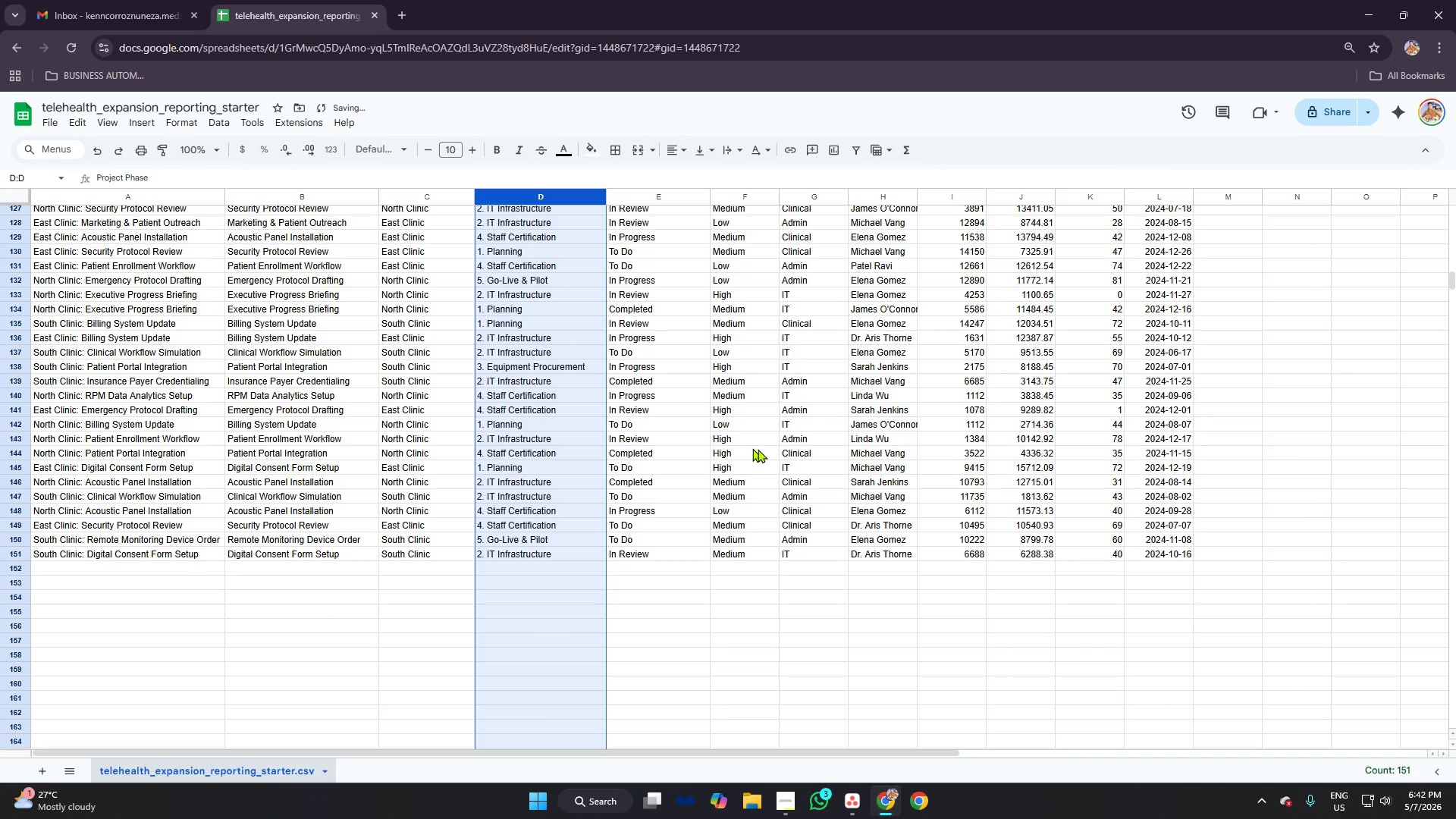 
left_click([761, 449])
 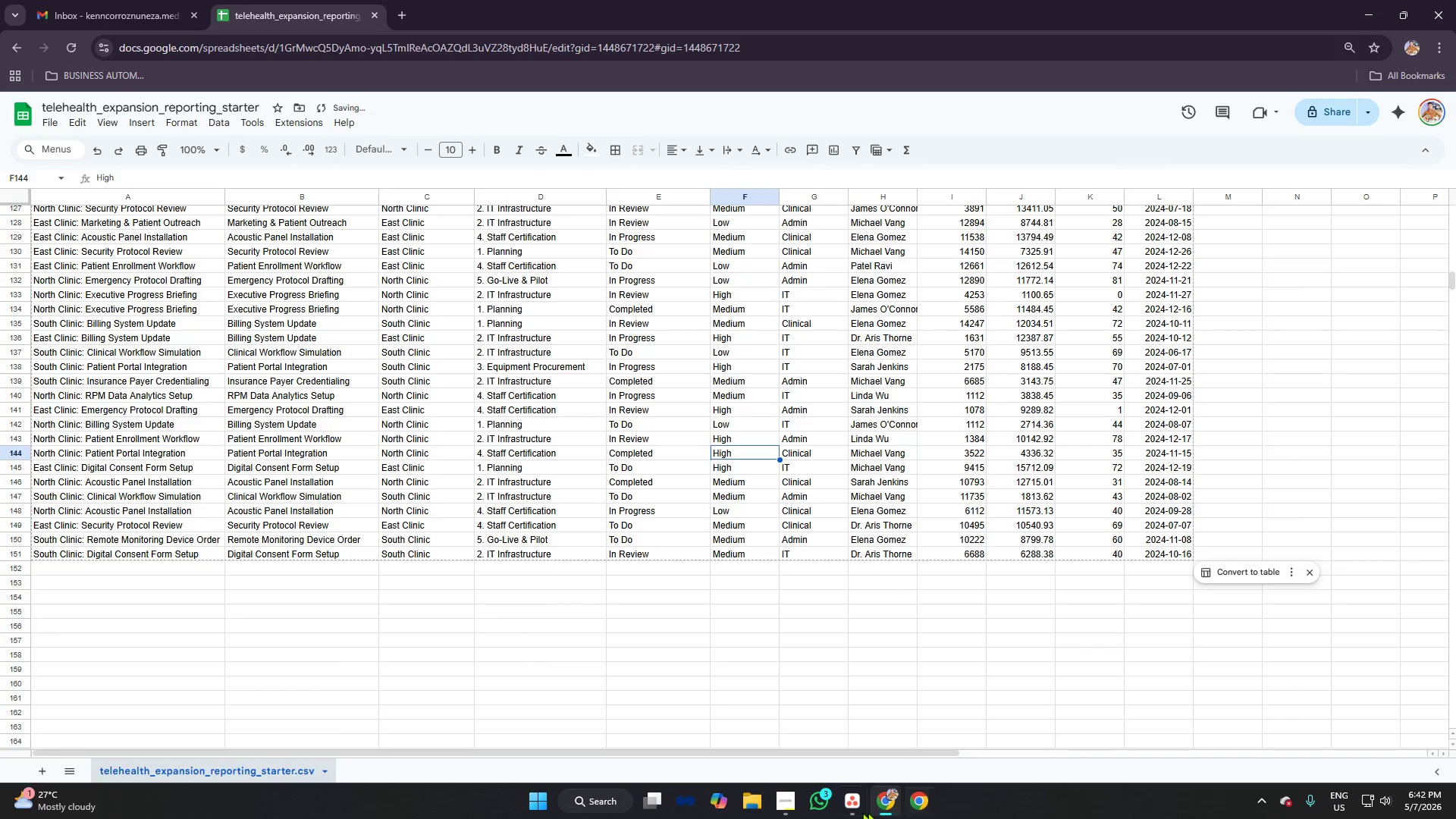 
left_click([856, 810])
 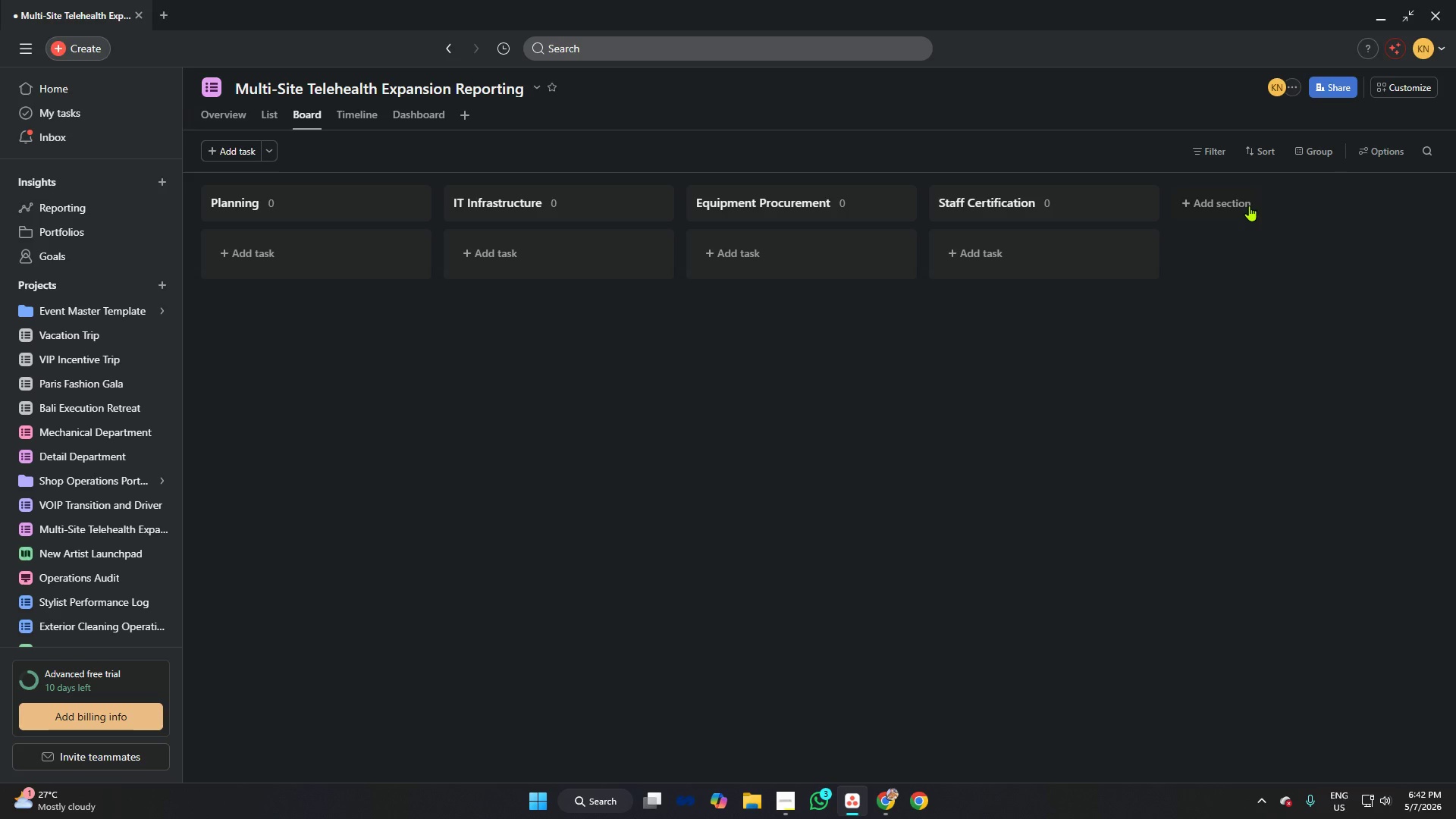 
left_click([1220, 209])
 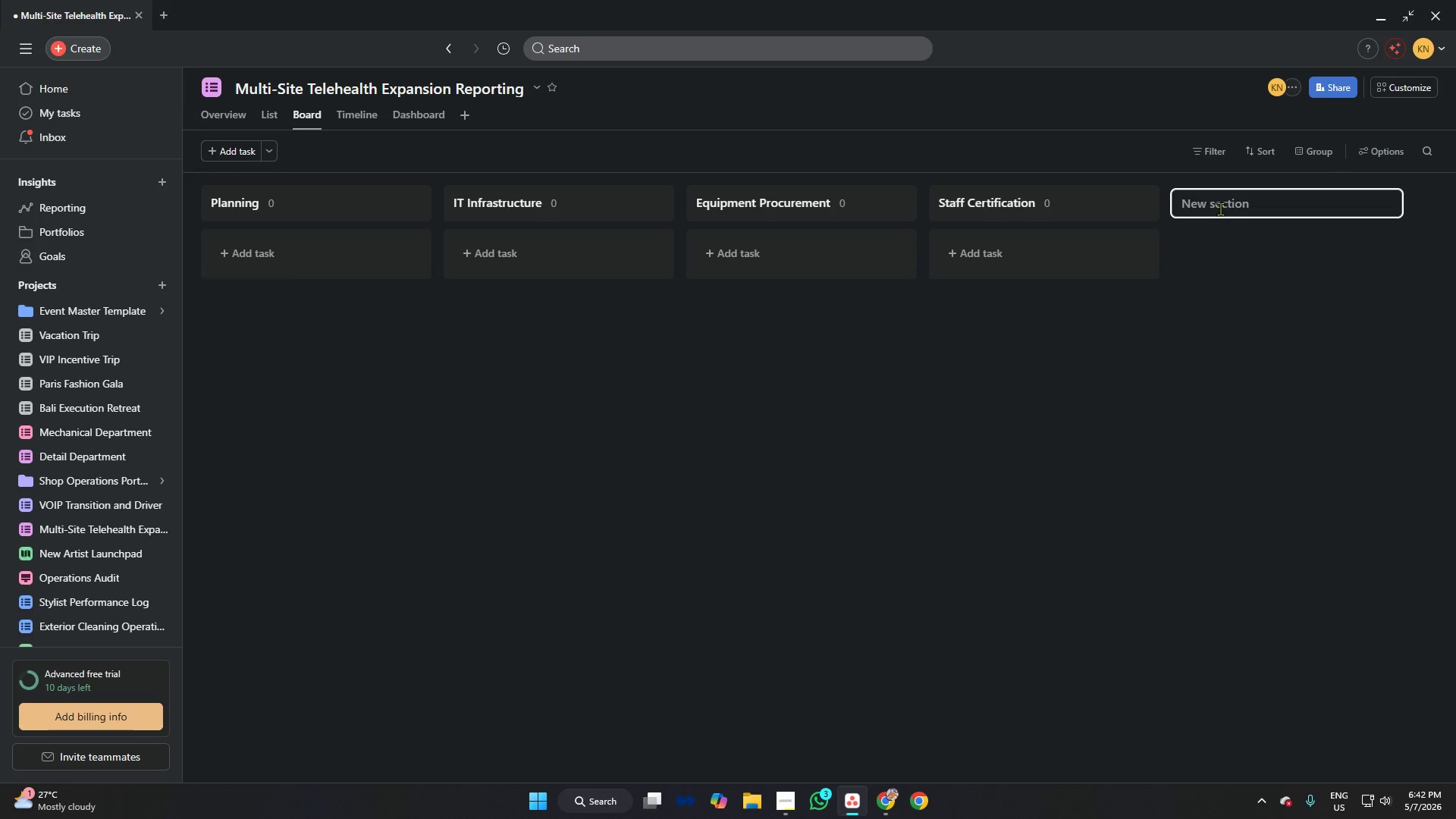 
type(Go Live )
 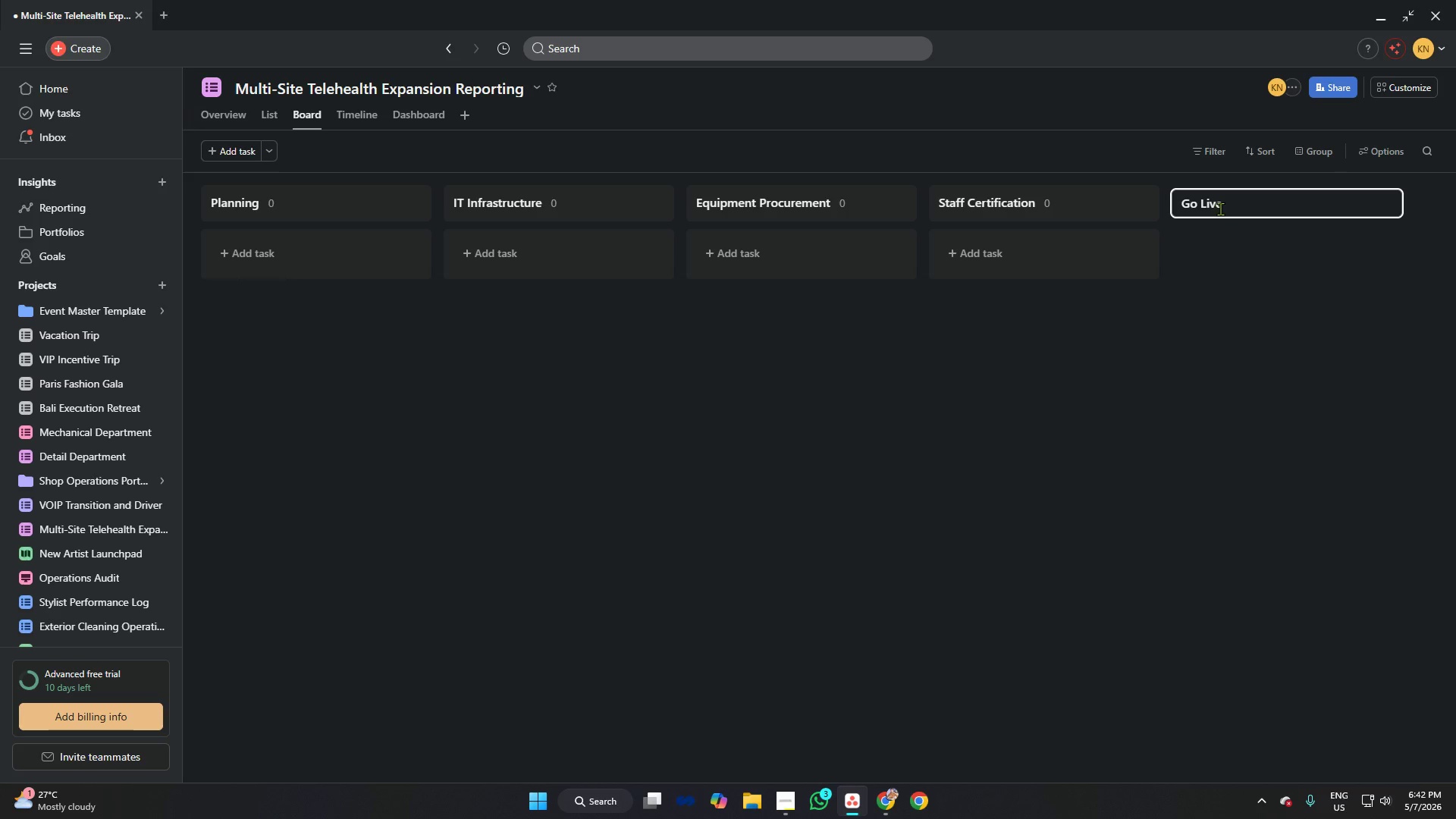 
key(Alt+AltLeft)
 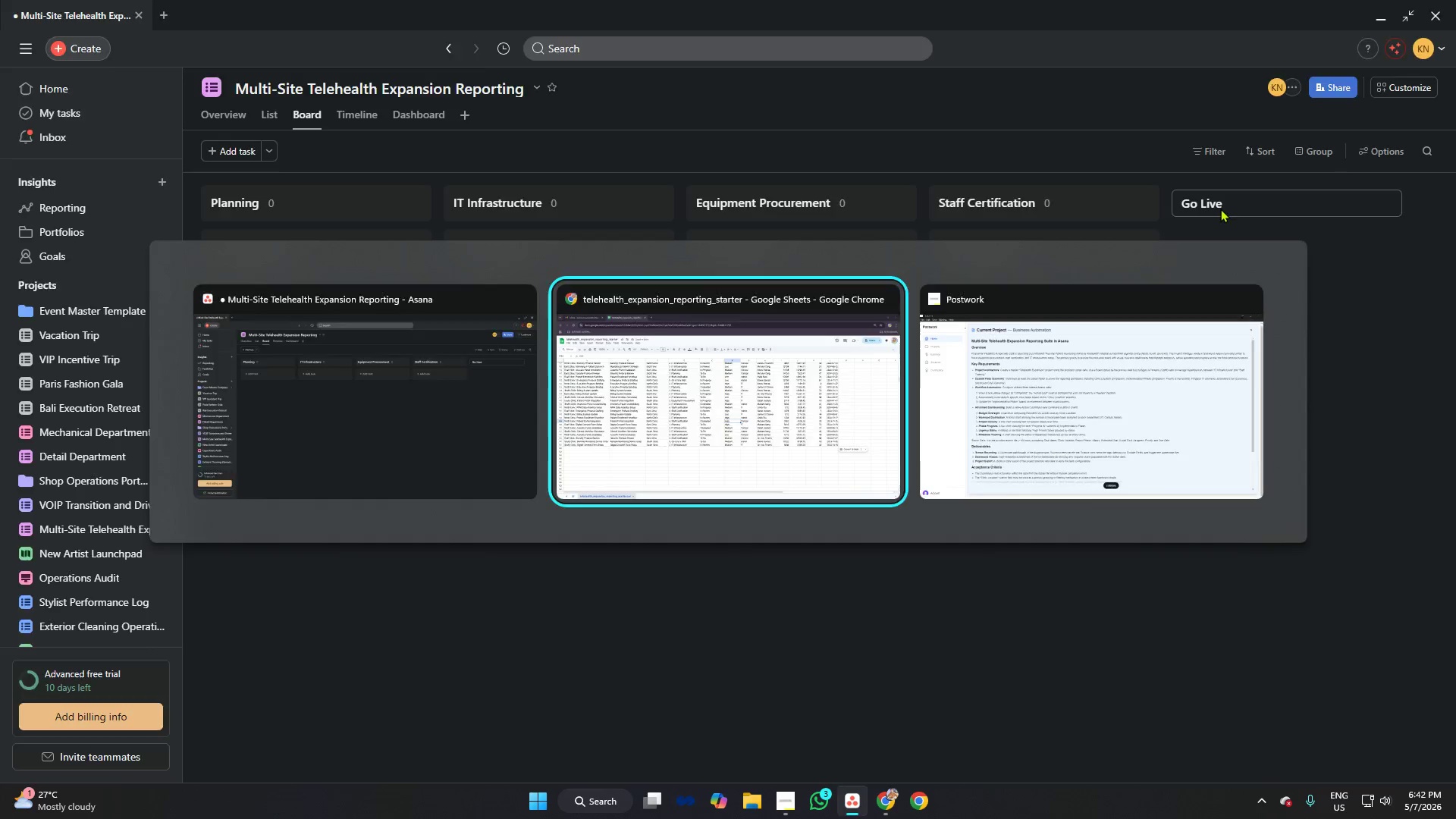 
key(Alt+Tab)
 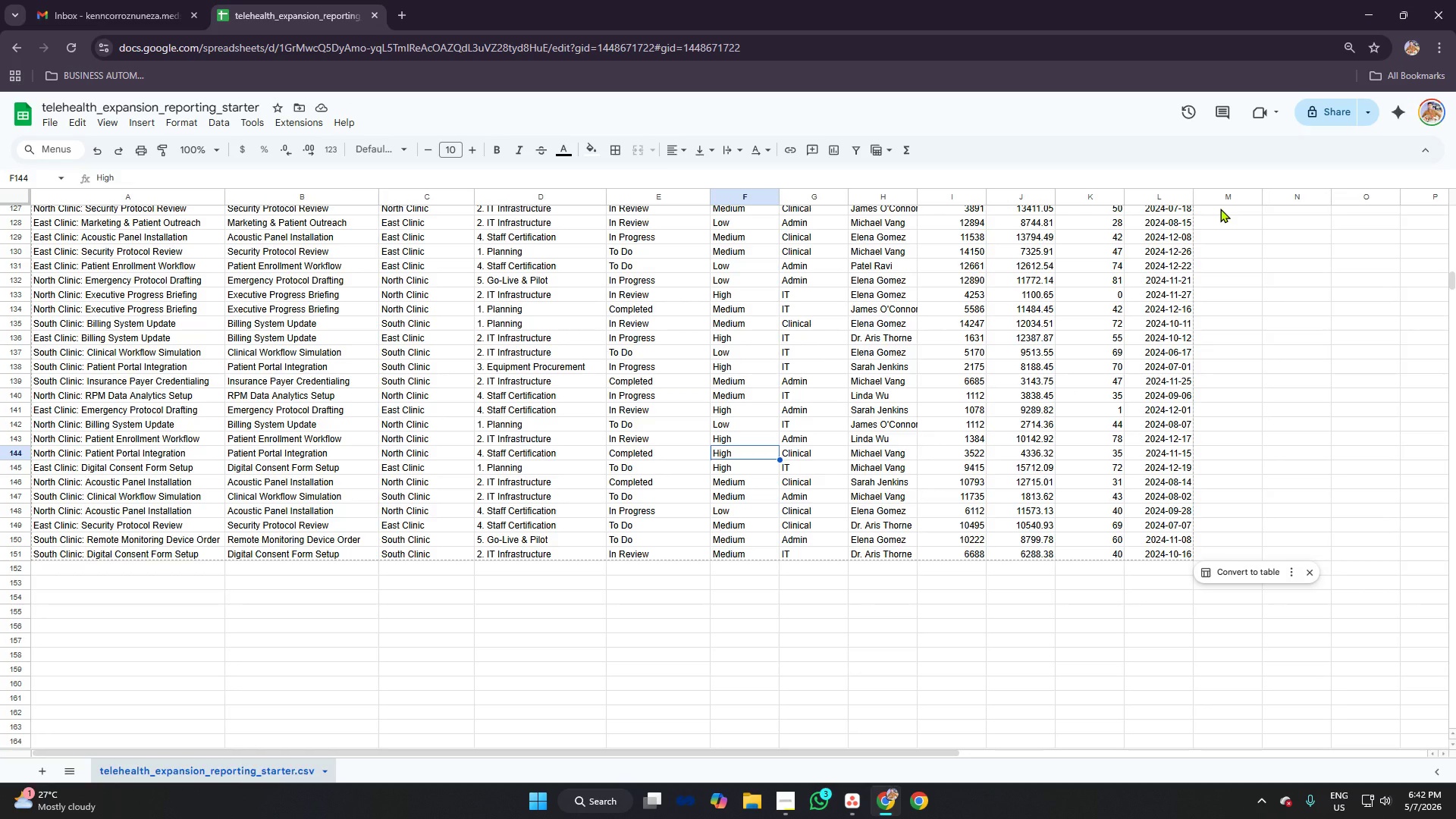 
key(Alt+AltLeft)
 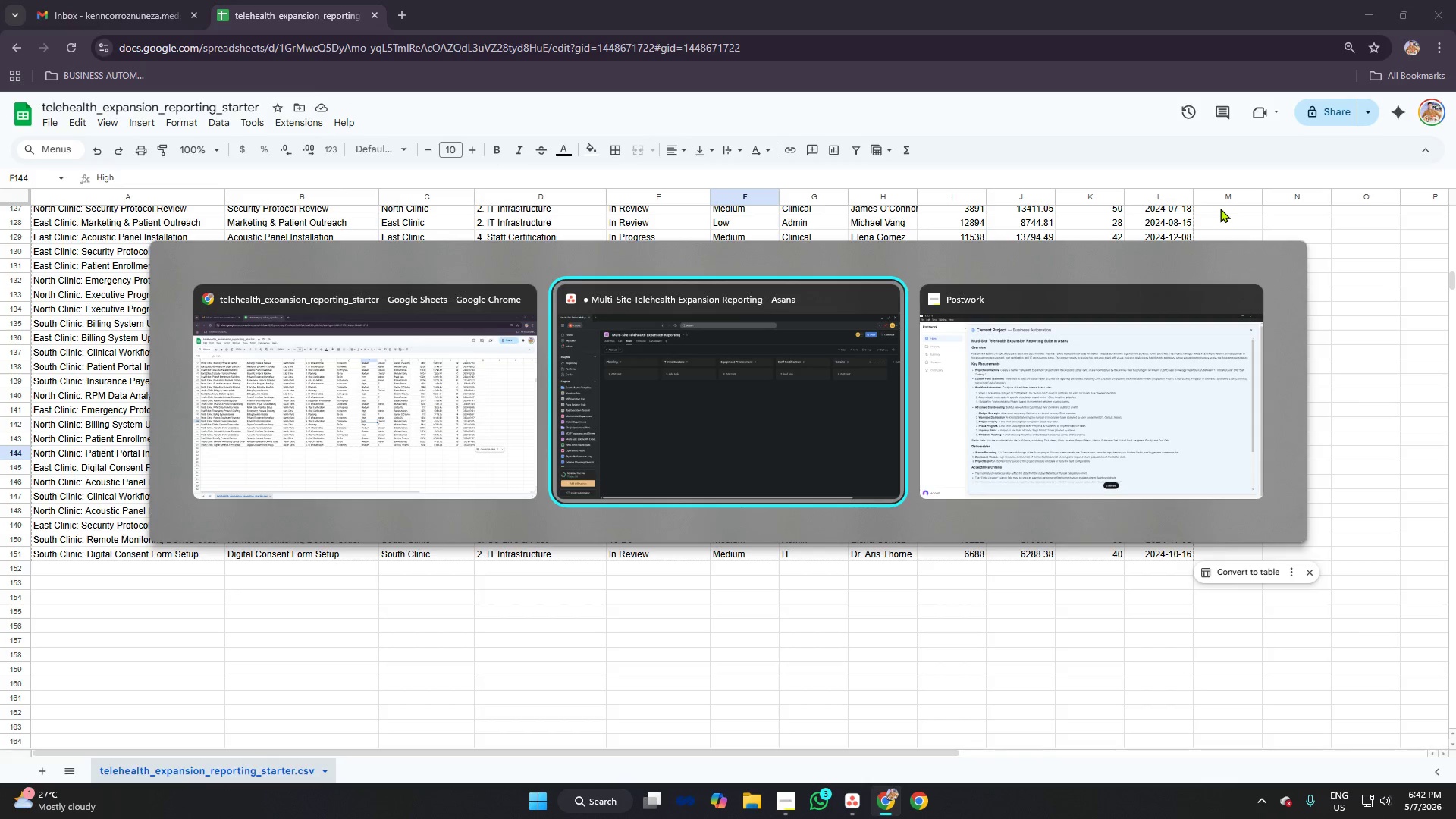 
key(Alt+Tab)
 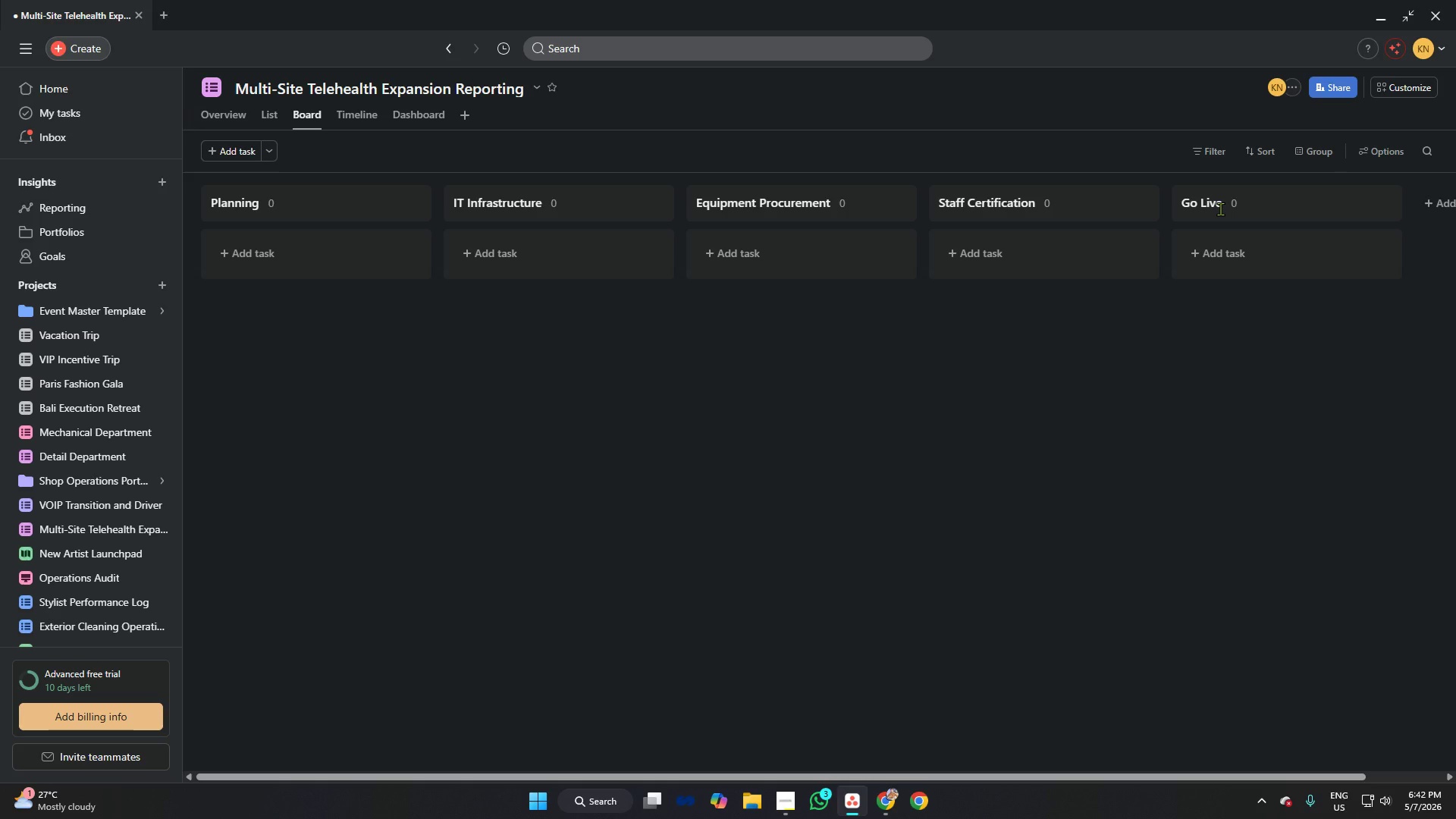 
key(Backspace)
 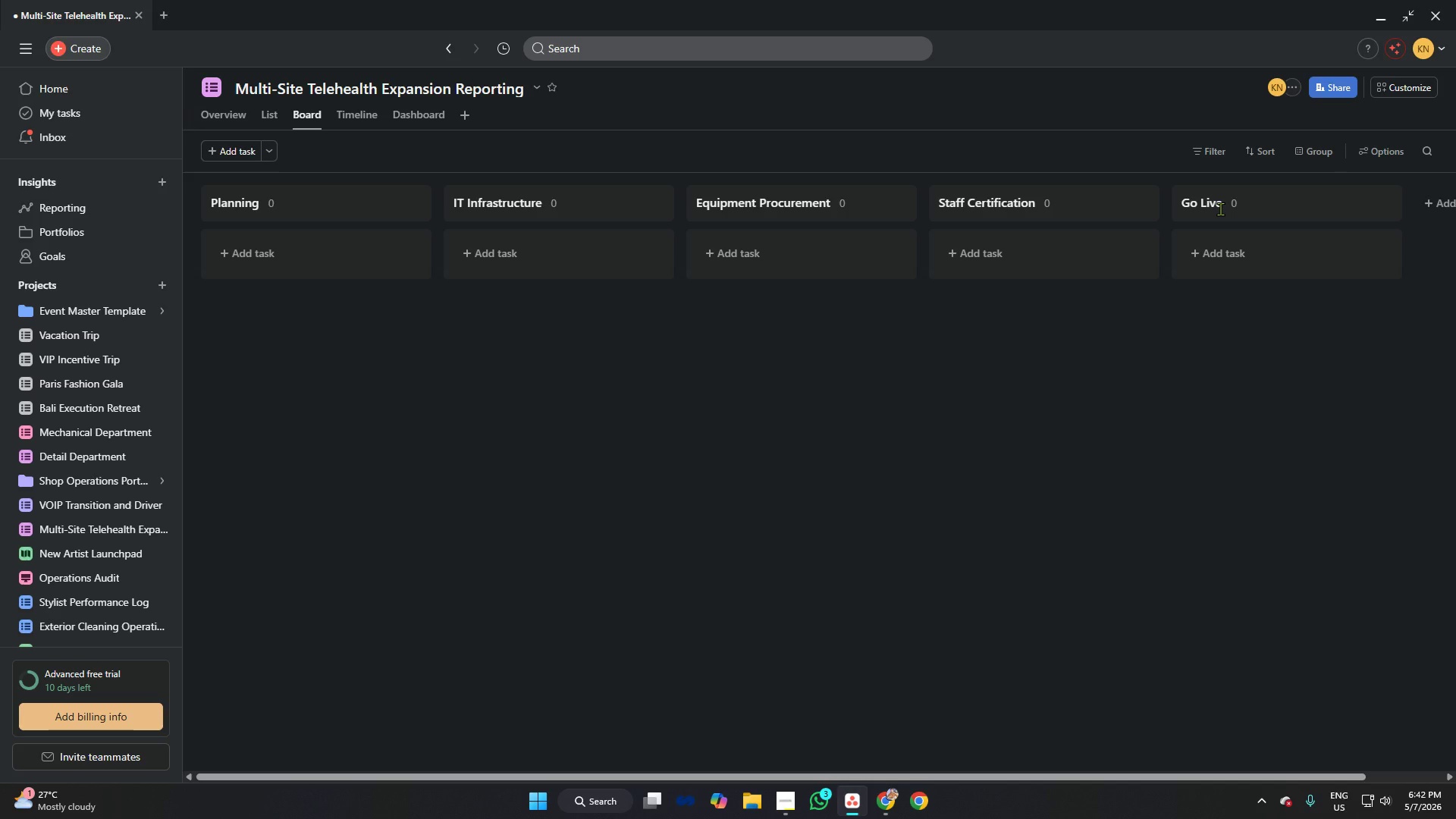 
key(Backspace)
 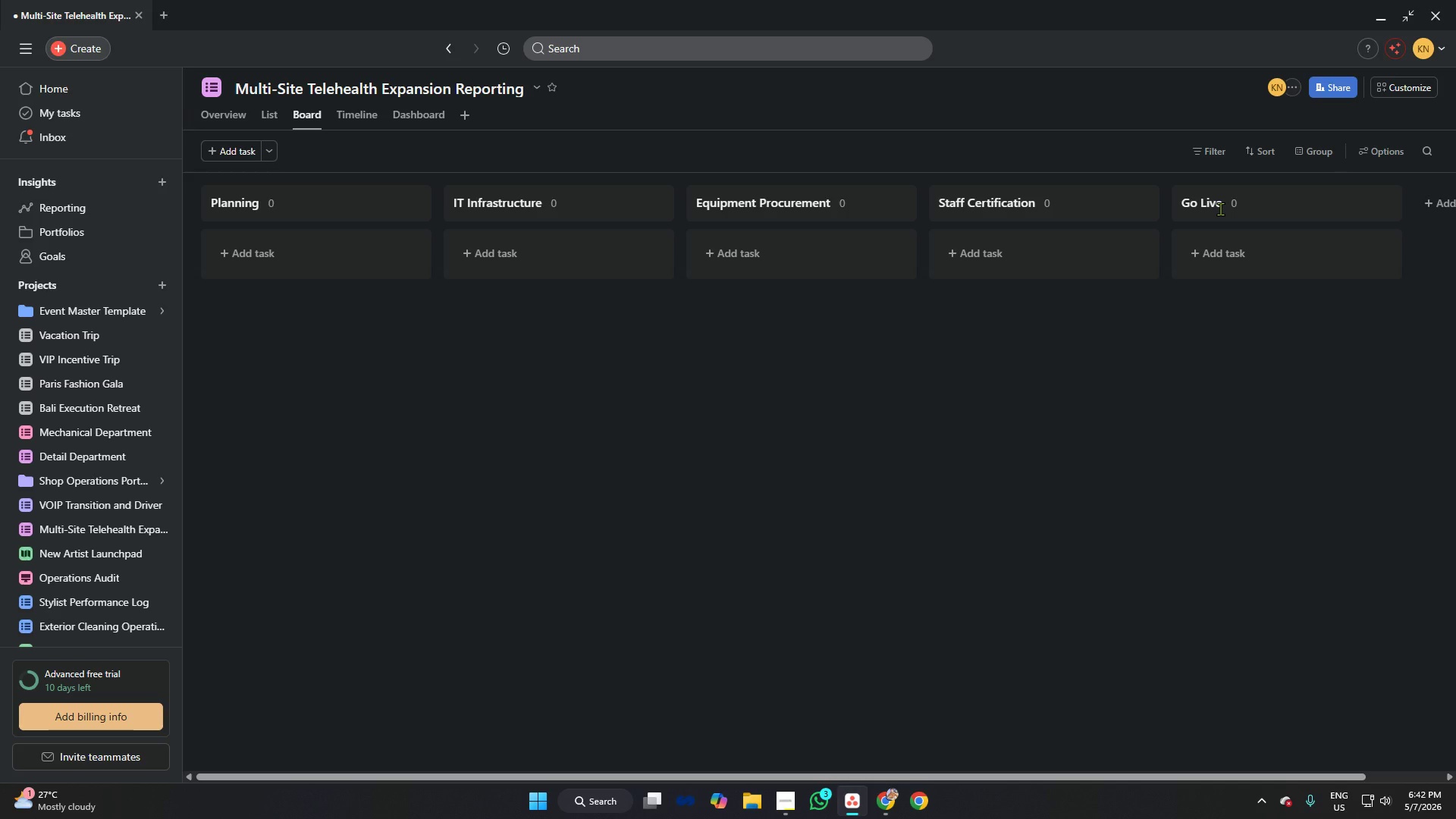 
key(Backspace)
 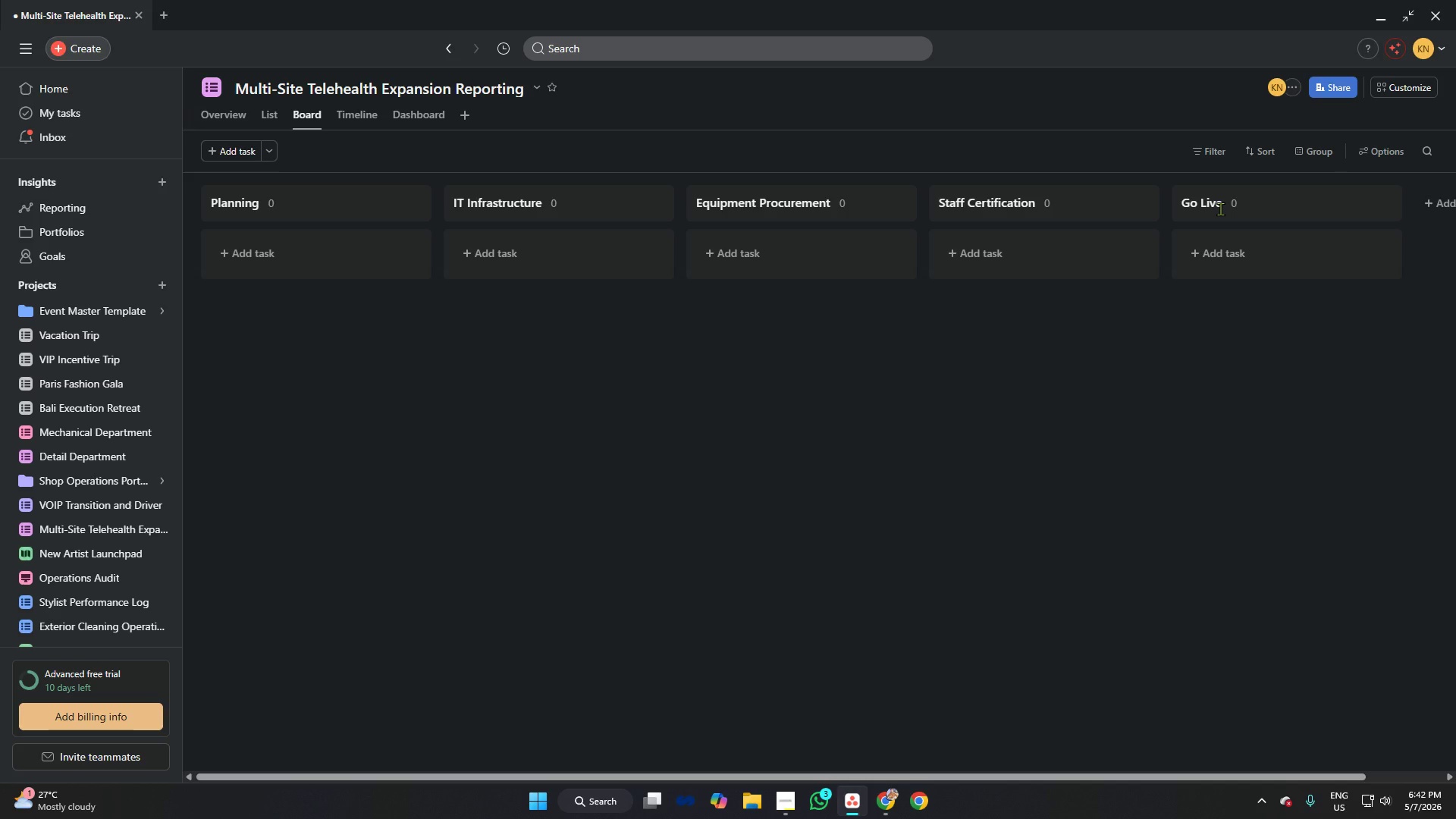 
key(Backspace)
 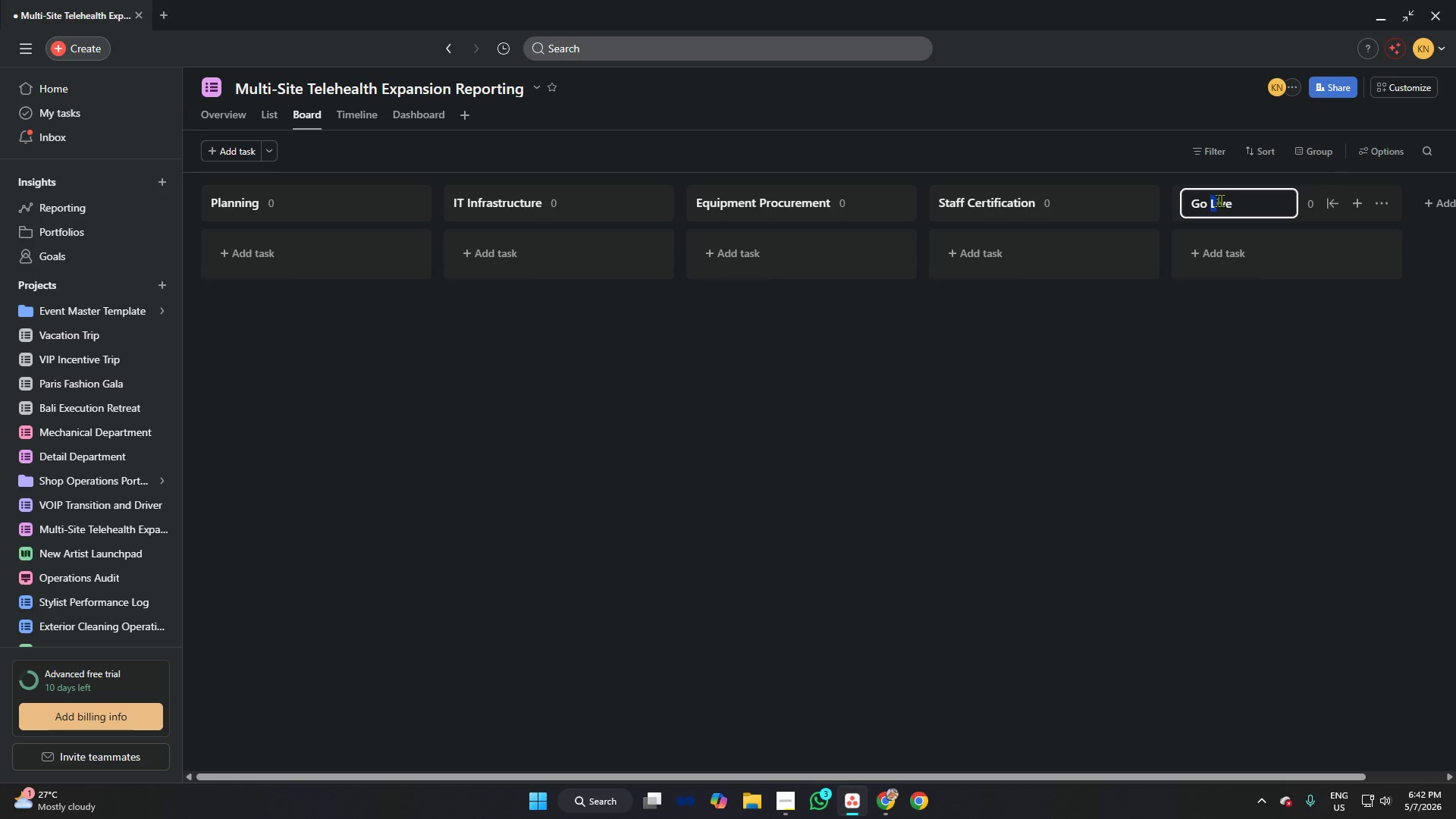 
key(Backspace)
 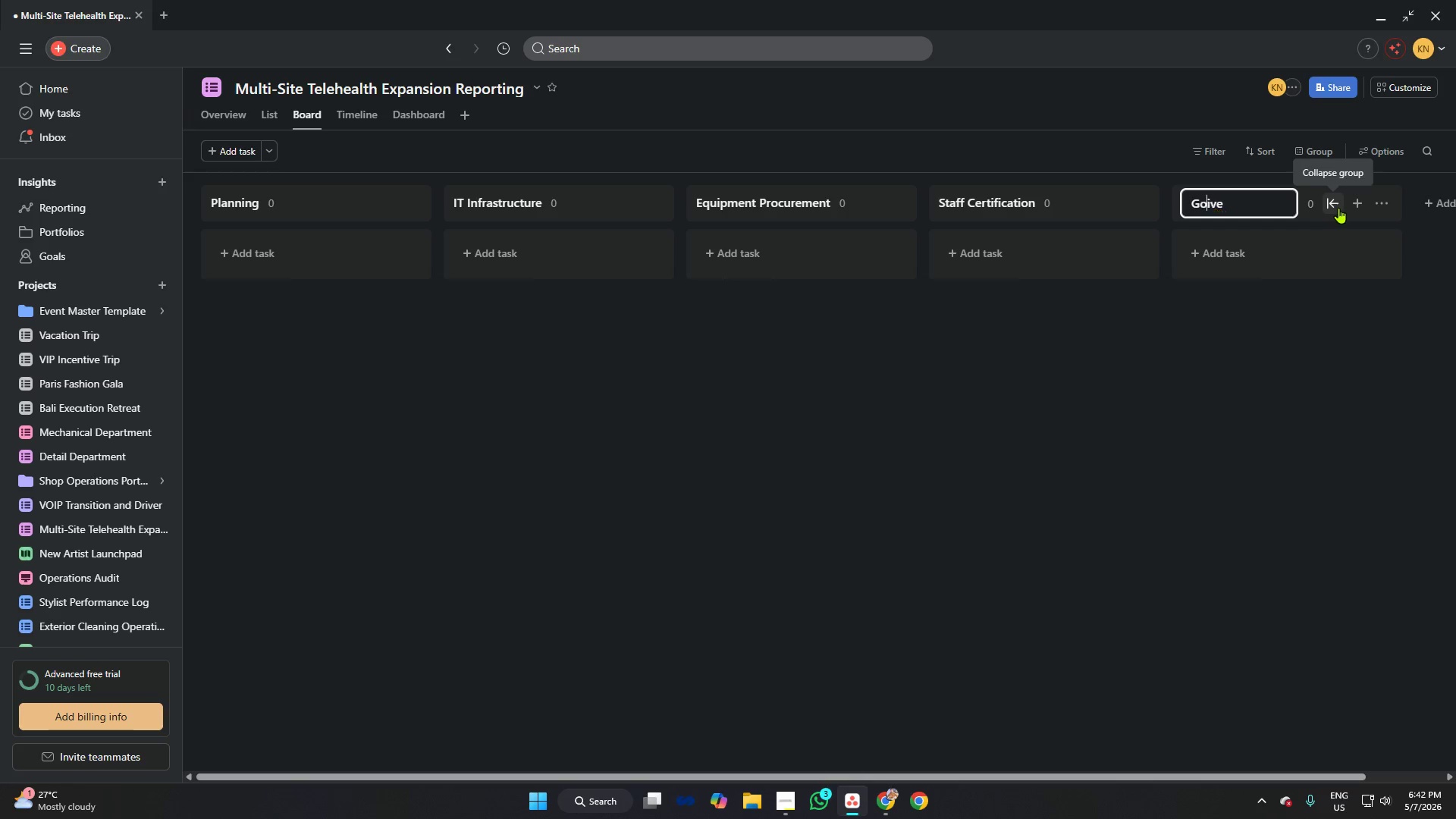 
key(Backspace)
 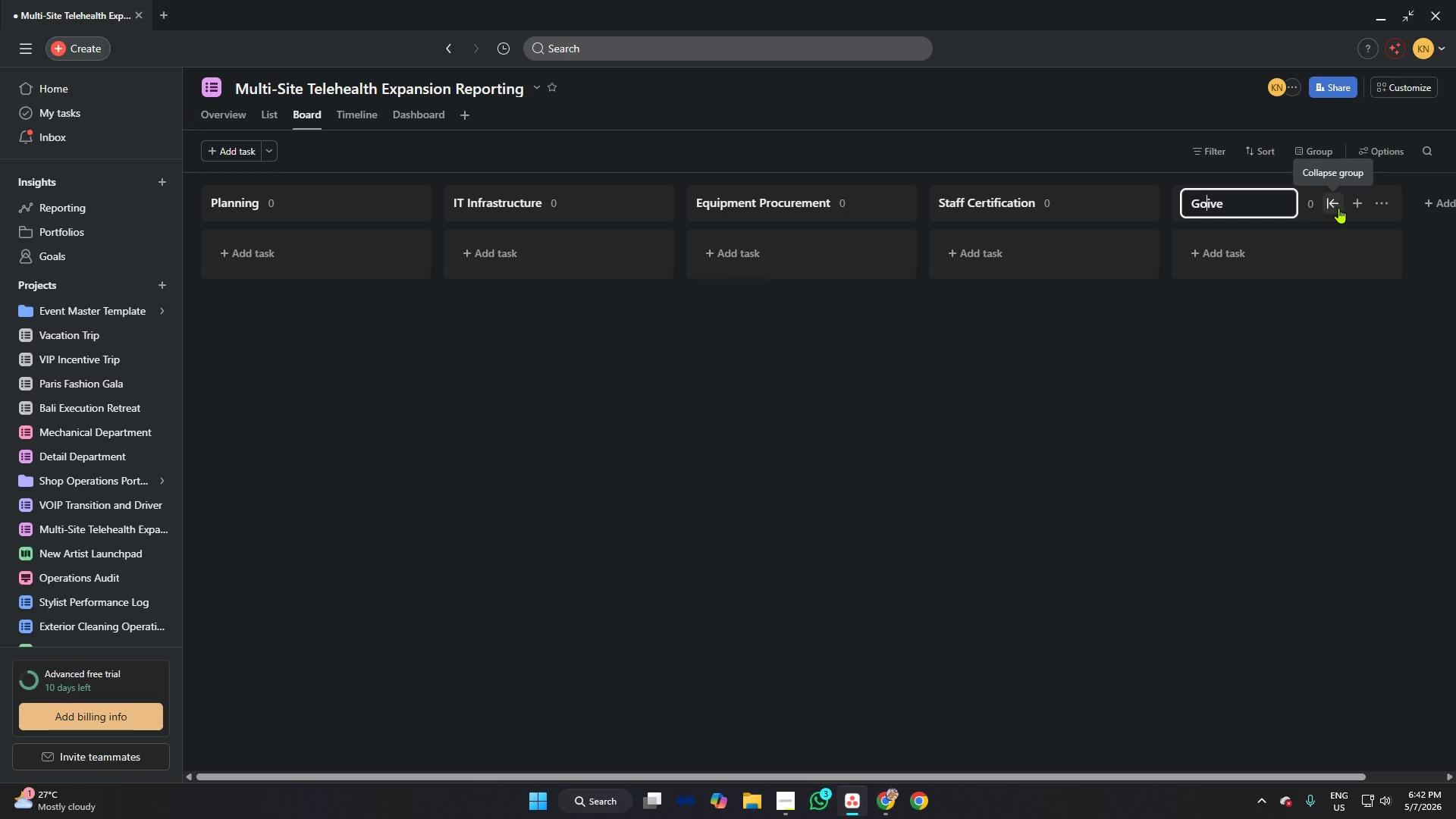 
key(Minus)
 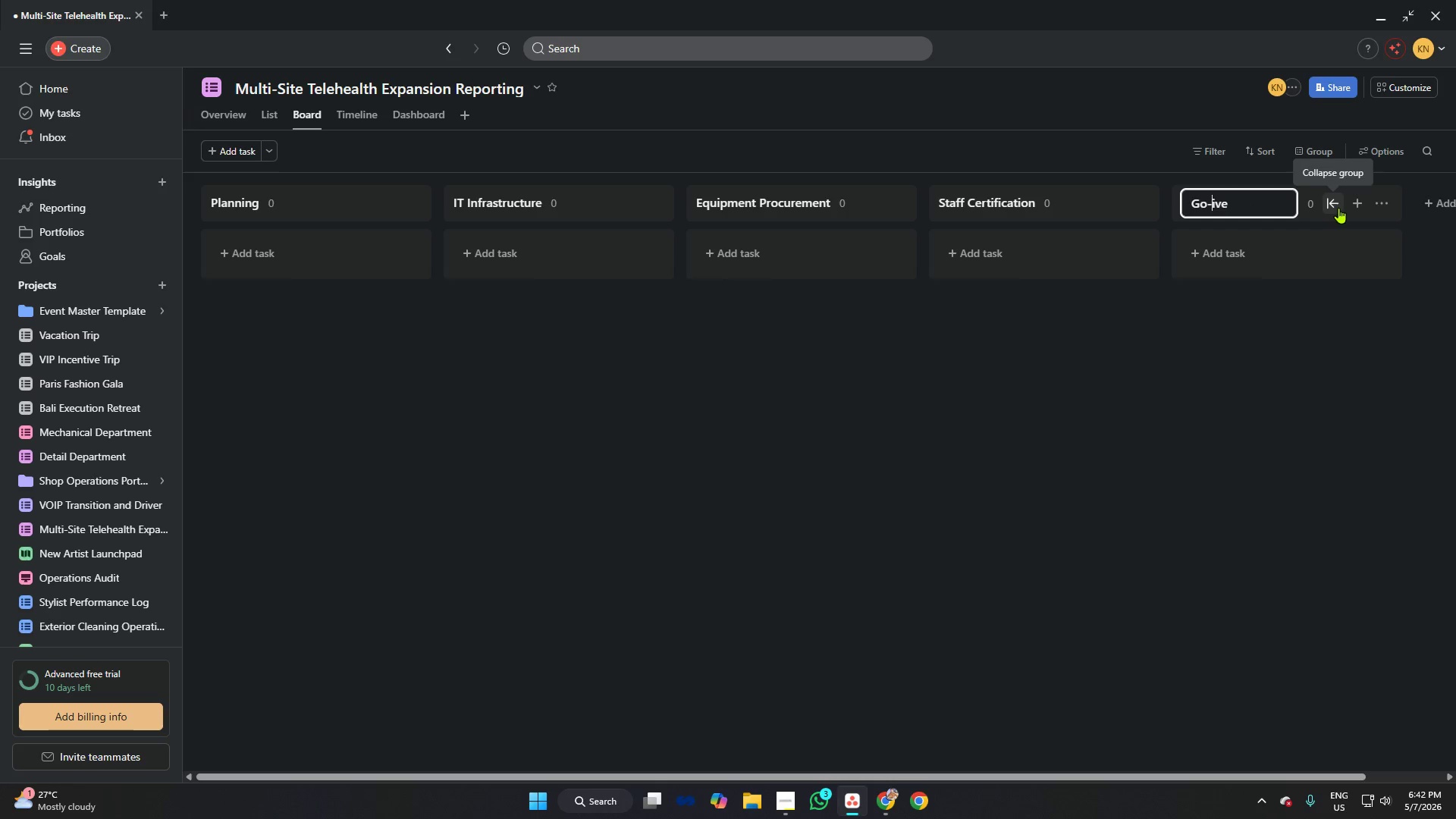 
key(Shift+L)
 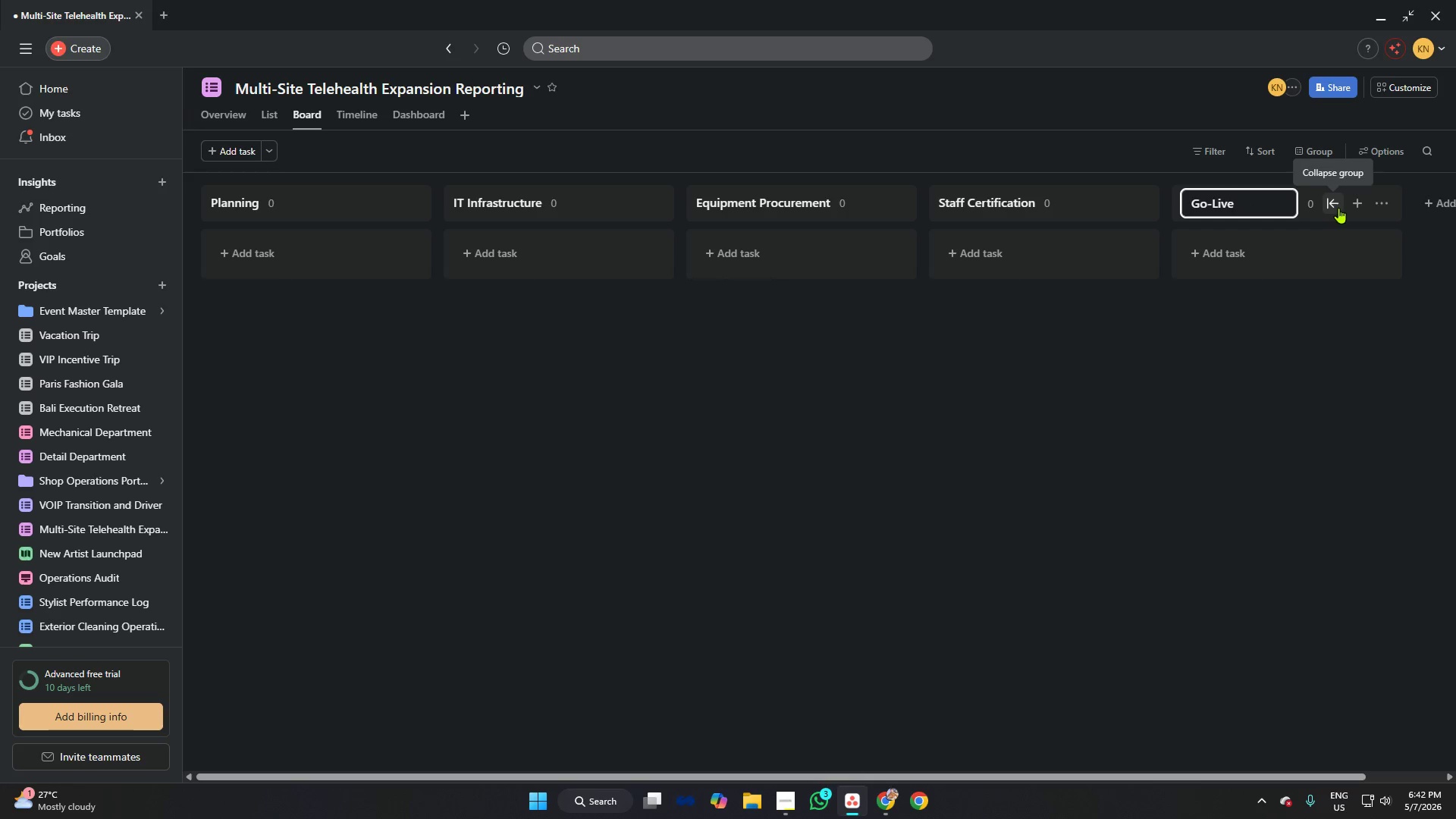 
key(ArrowRight)
 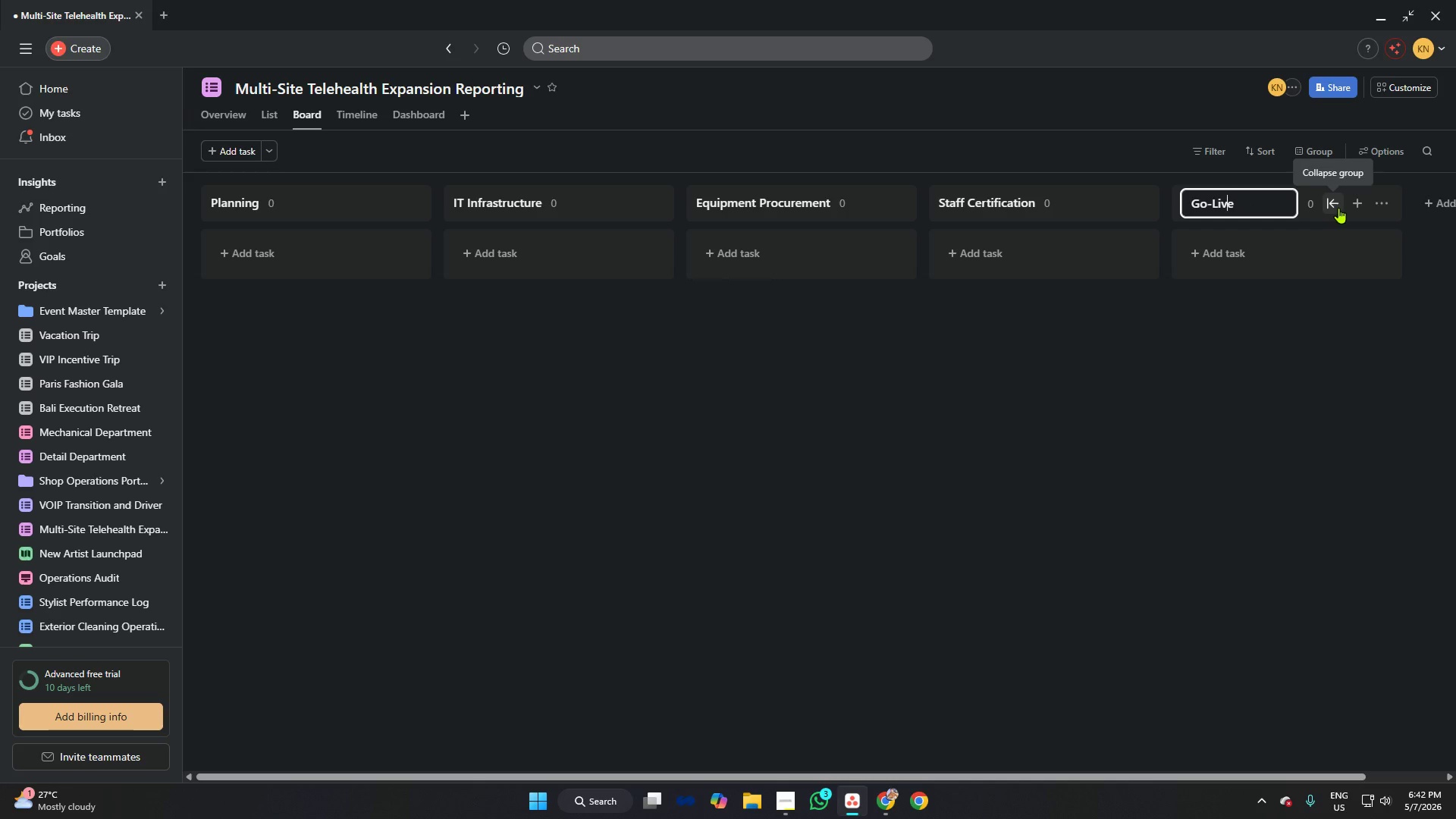 
key(ArrowRight)
 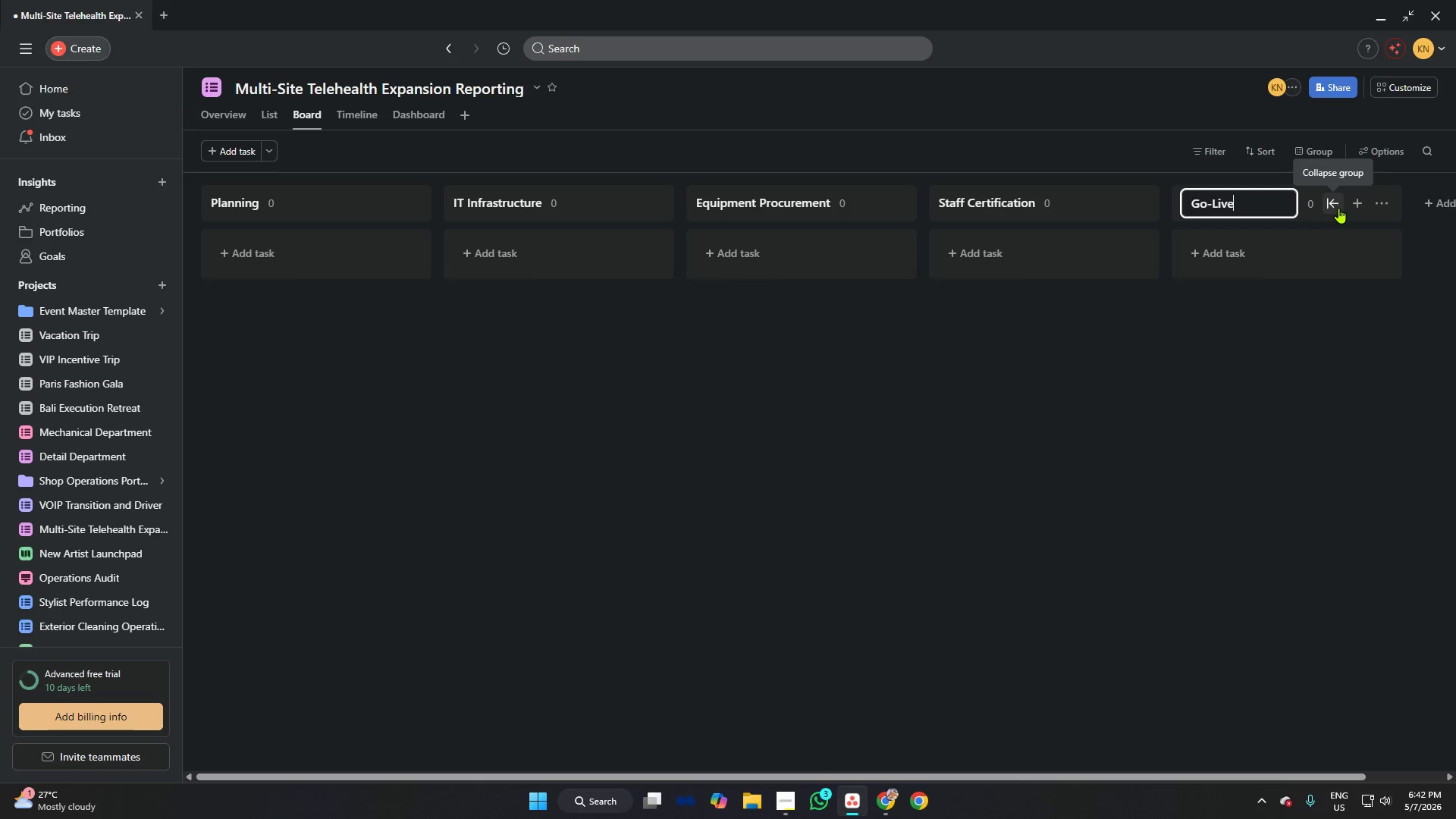 
key(ArrowRight)
 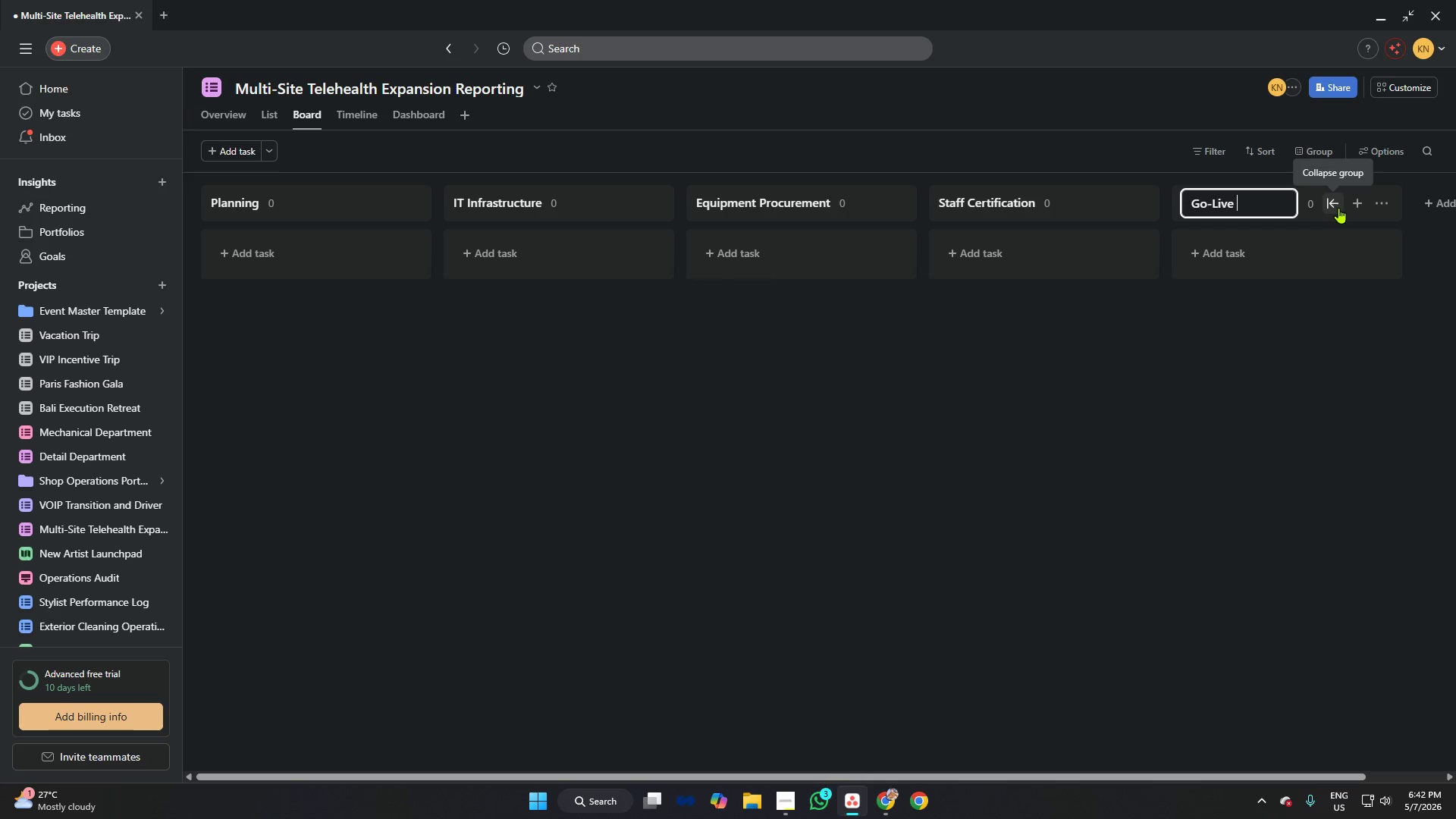 
type( & Pilot)
 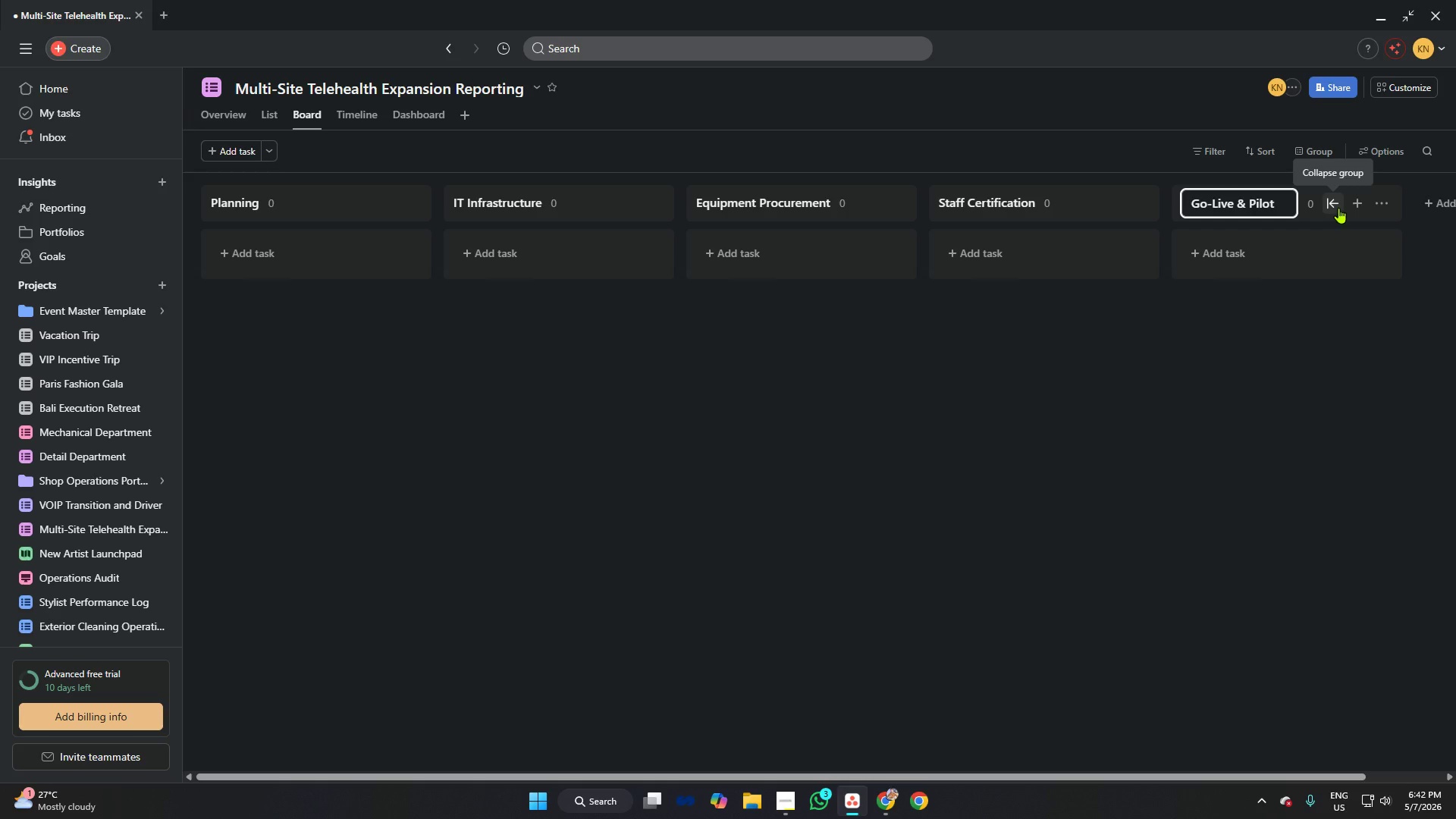 
key(Enter)
 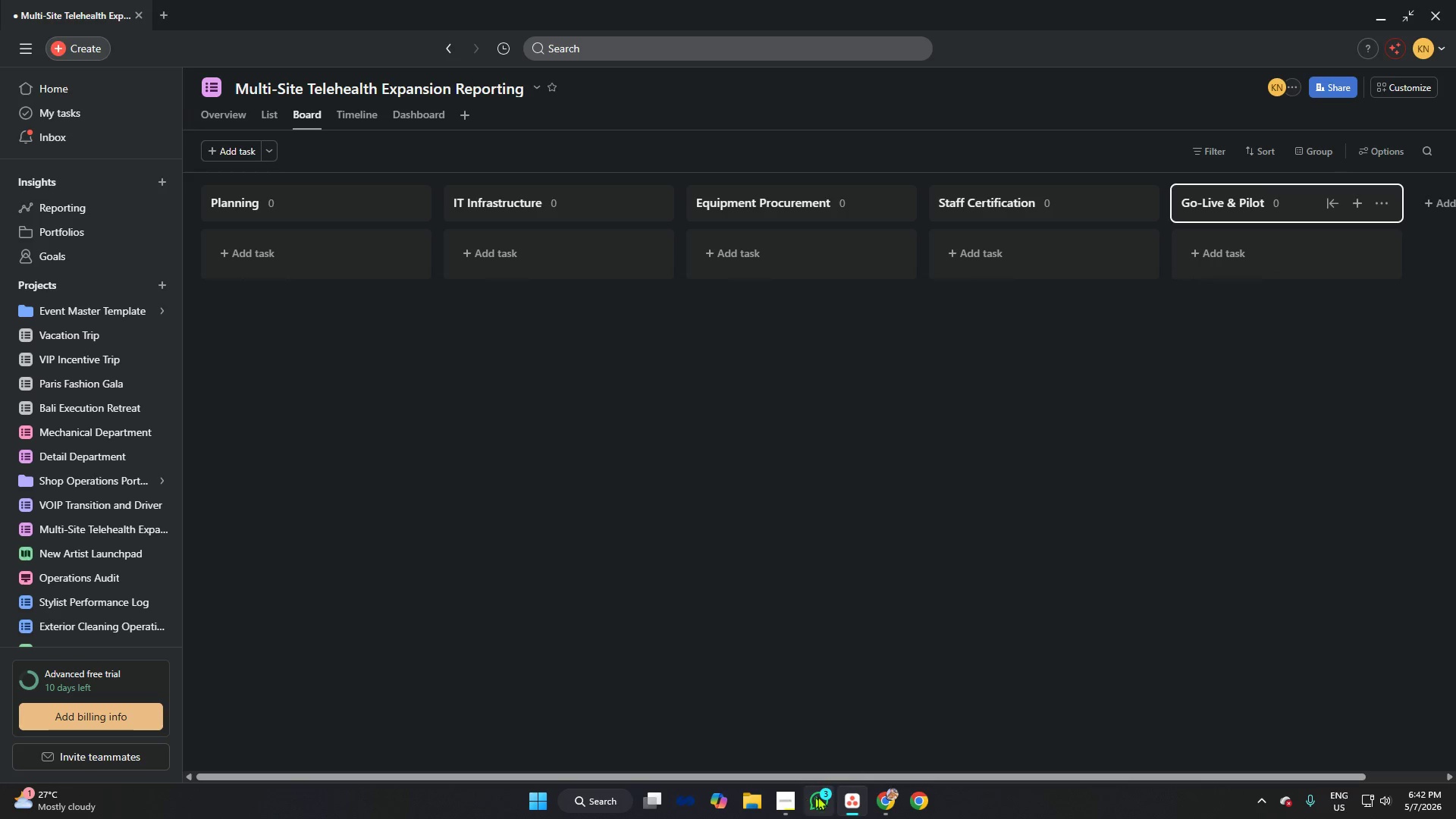 
left_click([883, 795])
 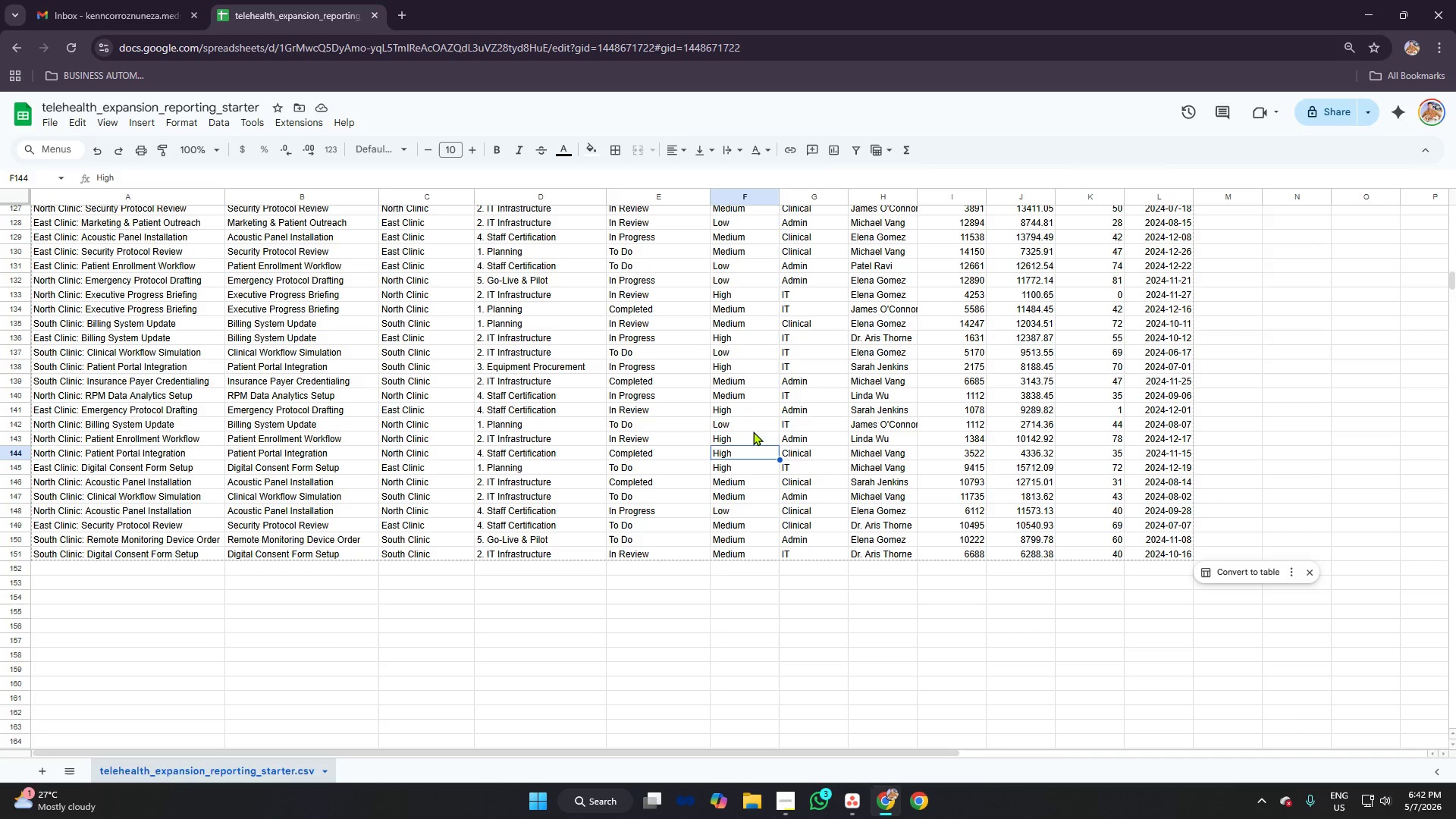 
scroll: coordinate [774, 346], scroll_direction: up, amount: 31.0
 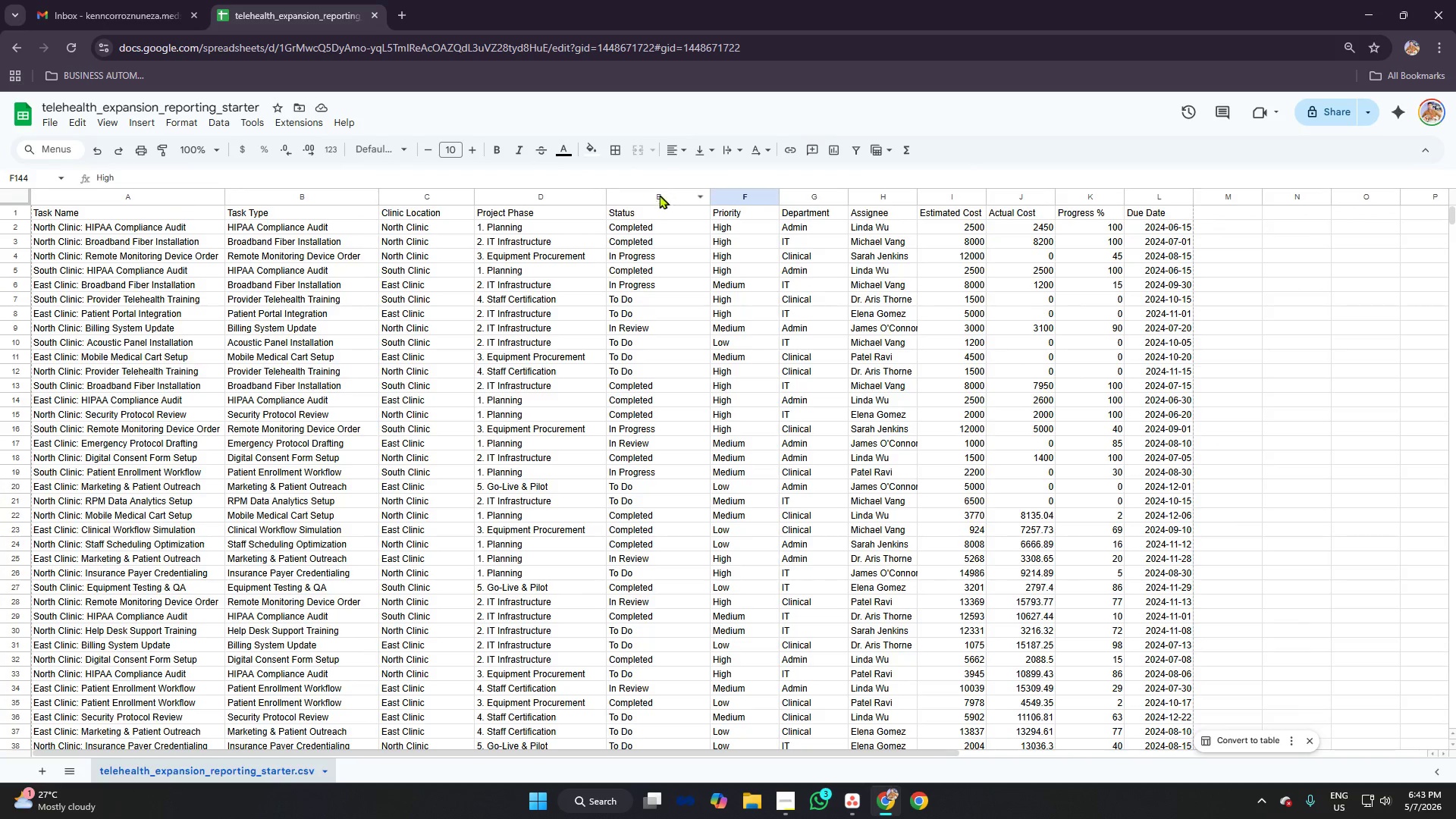 
left_click([651, 198])
 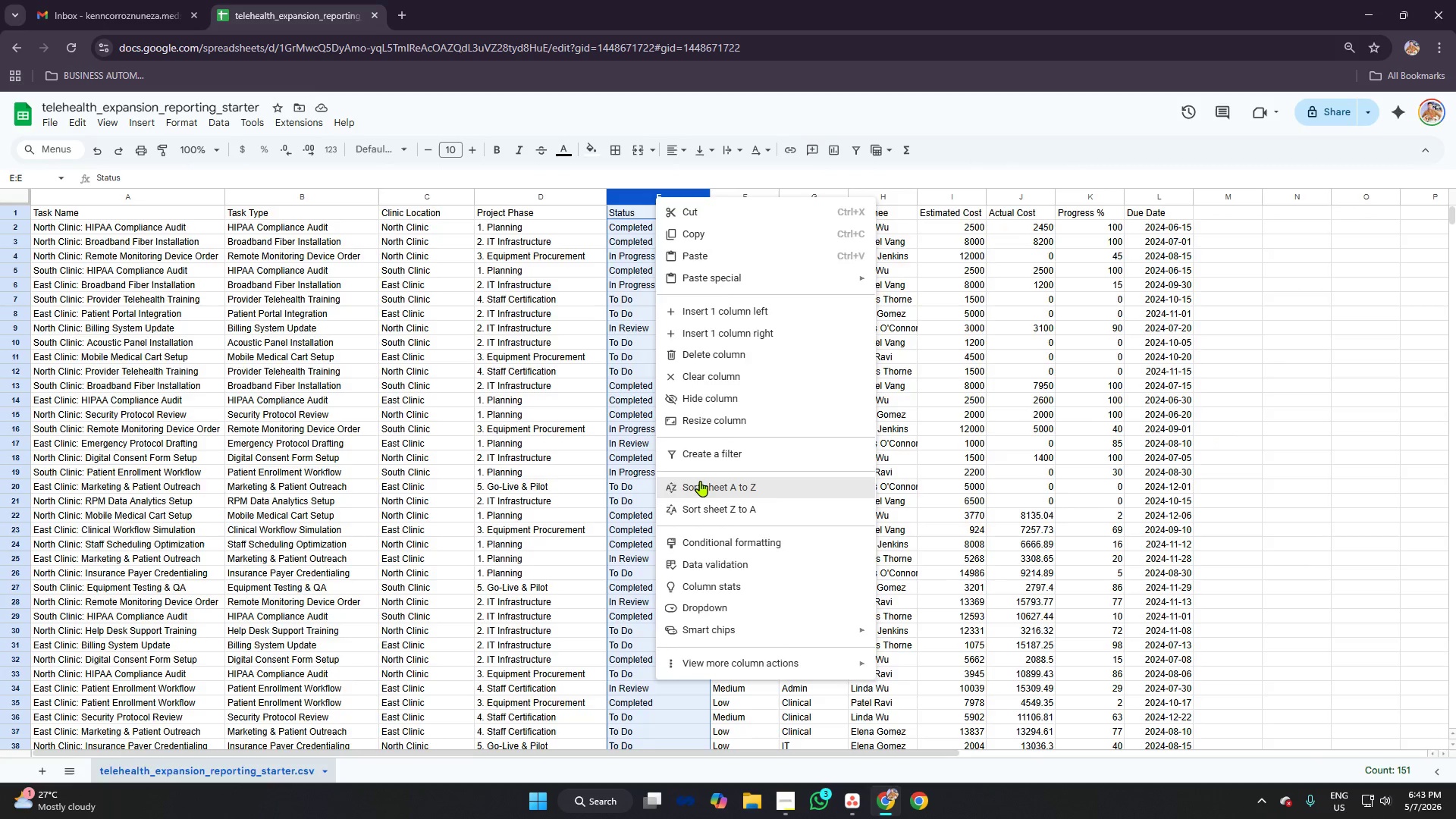 
left_click([653, 284])
 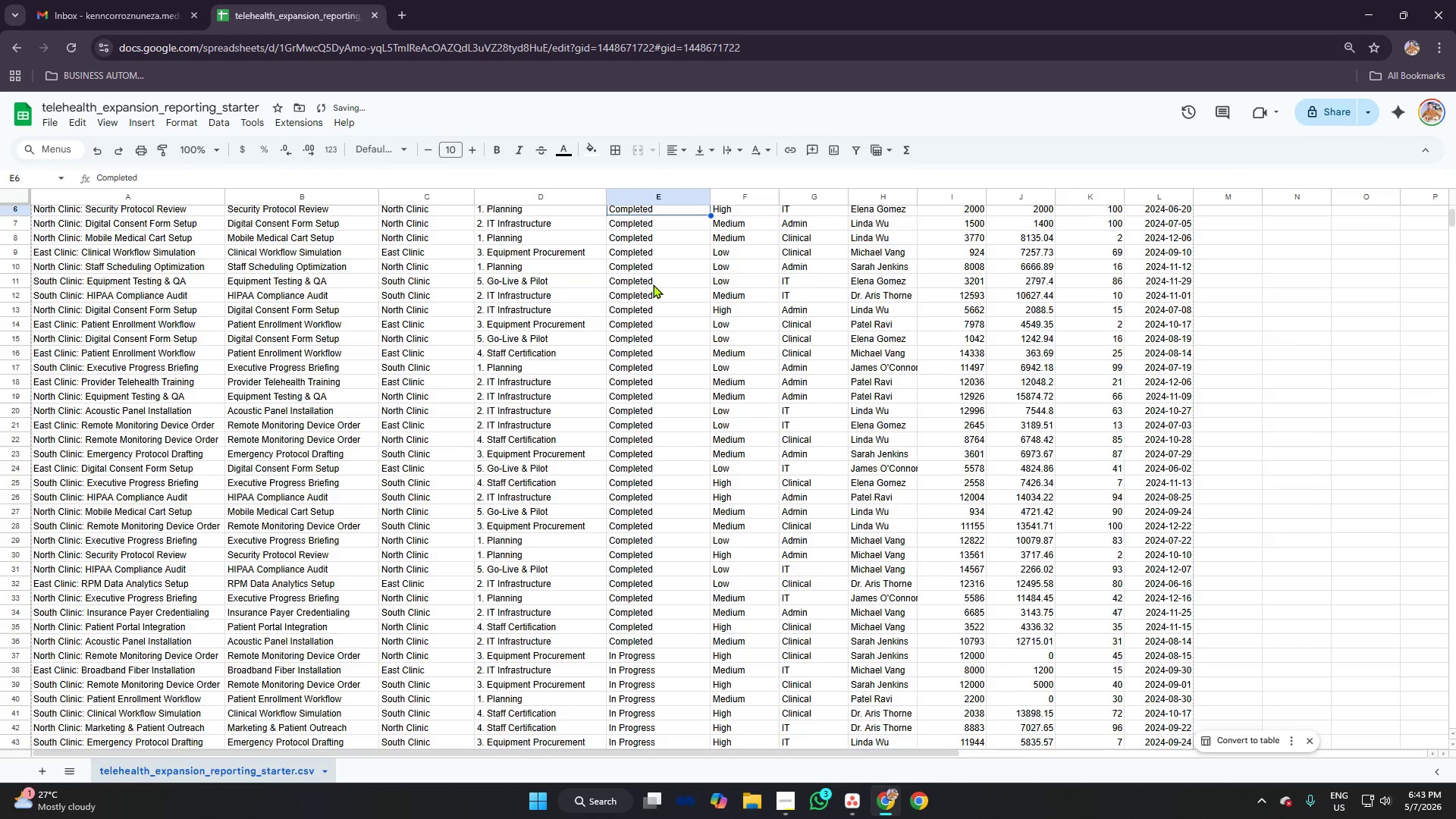 
scroll: coordinate [651, 292], scroll_direction: down, amount: 9.0
 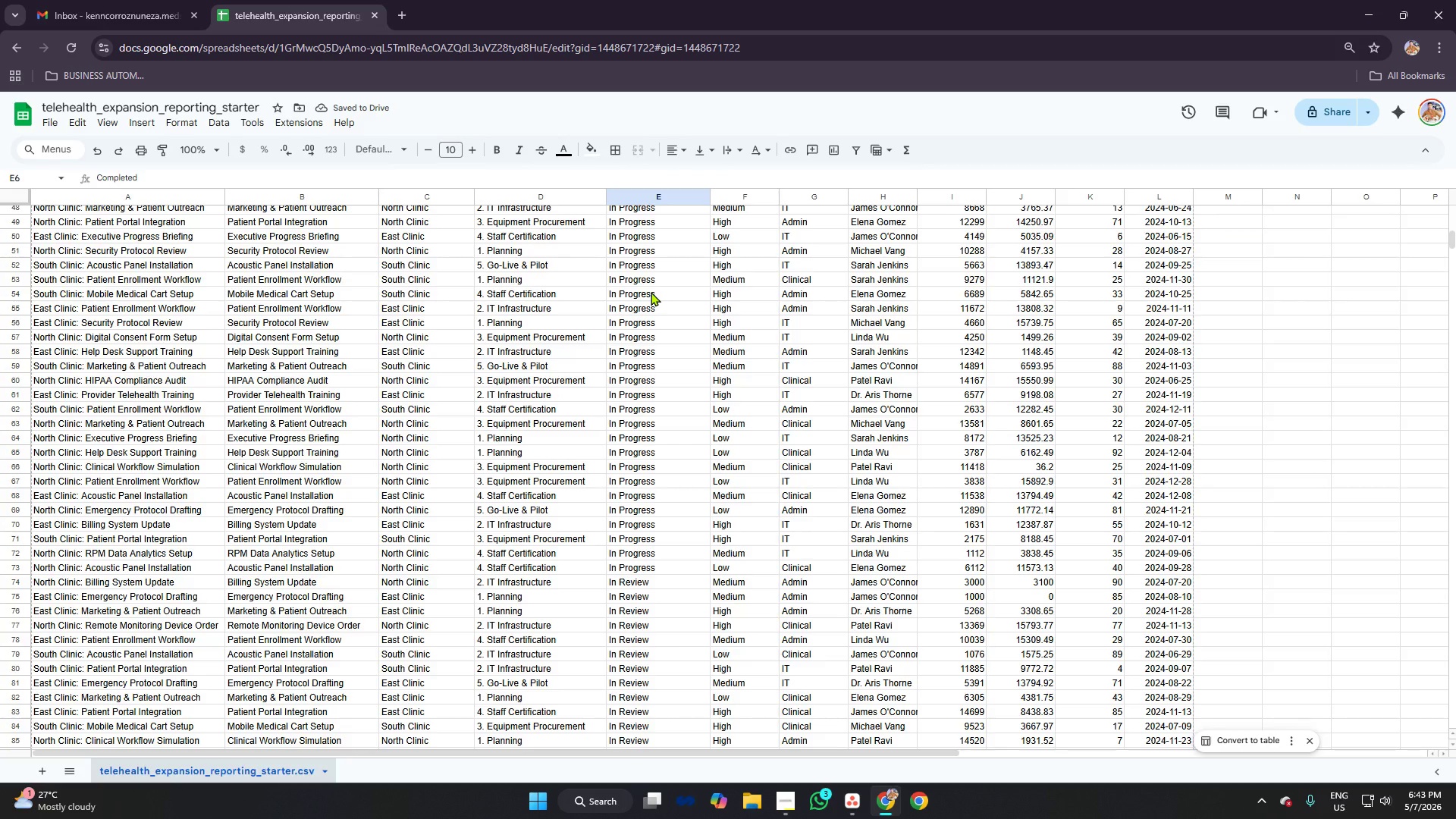 
scroll: coordinate [708, 242], scroll_direction: up, amount: 16.0
 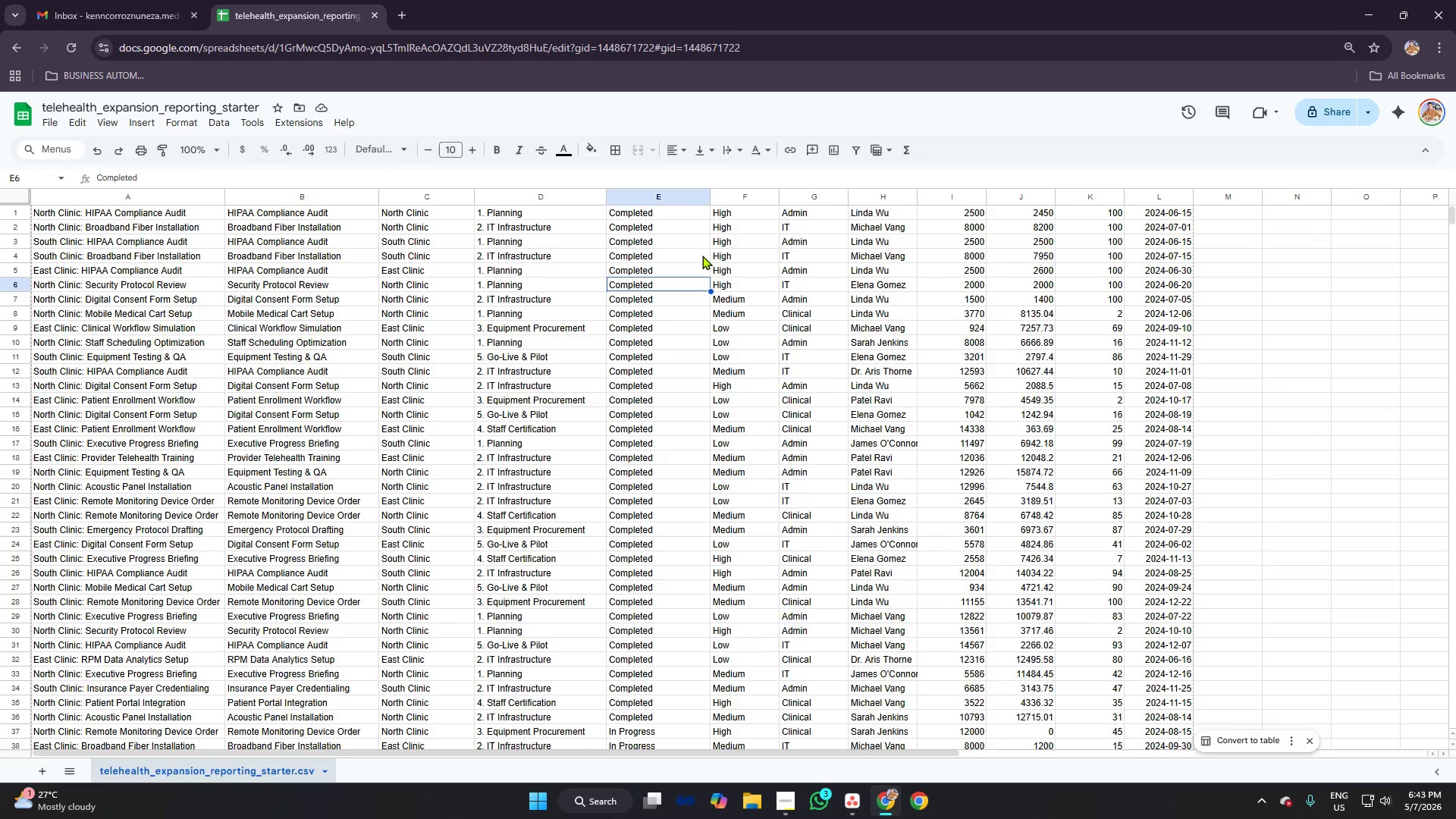 
scroll: coordinate [702, 255], scroll_direction: none, amount: 0.0
 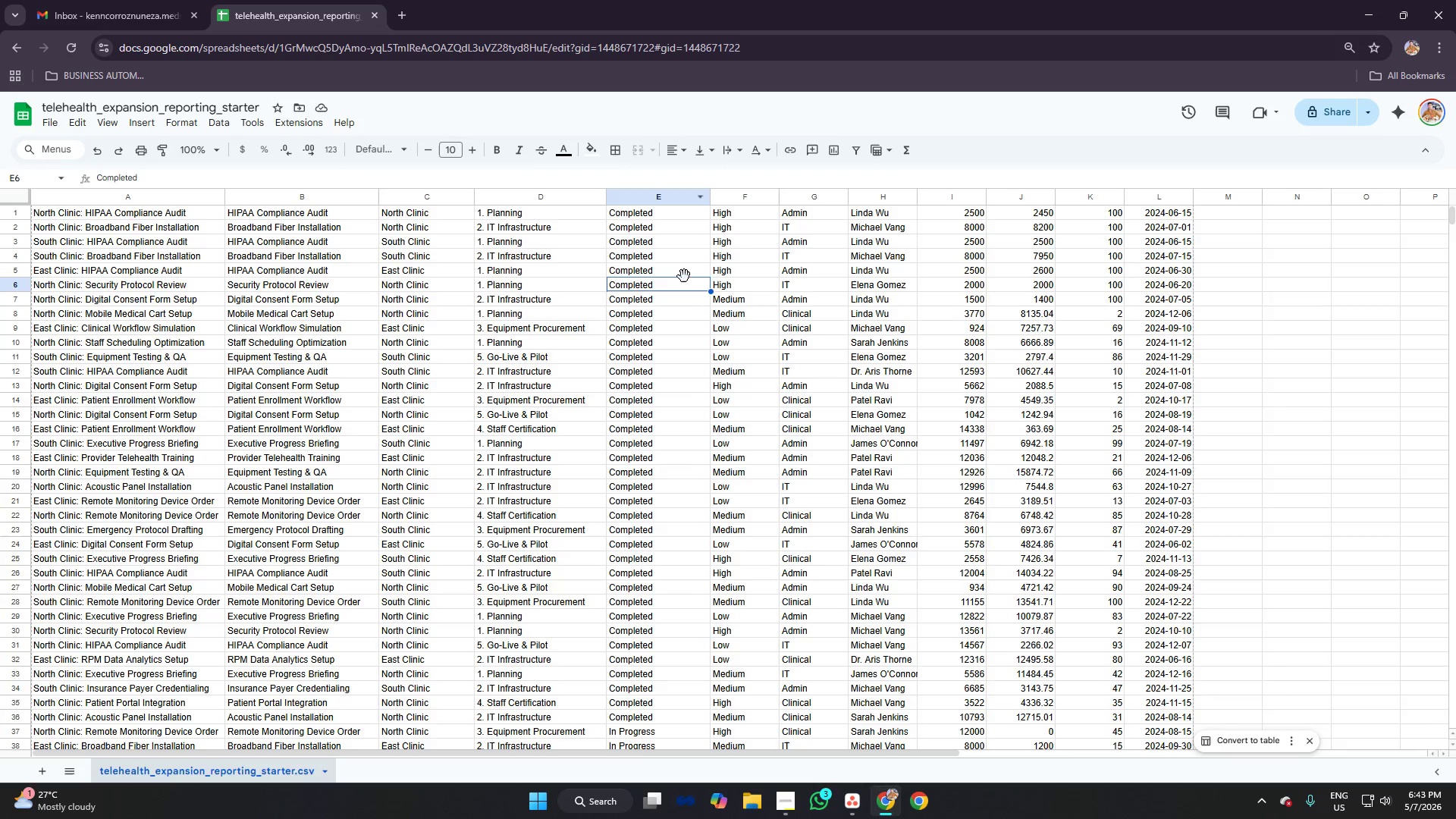 
key(Control+Z)
 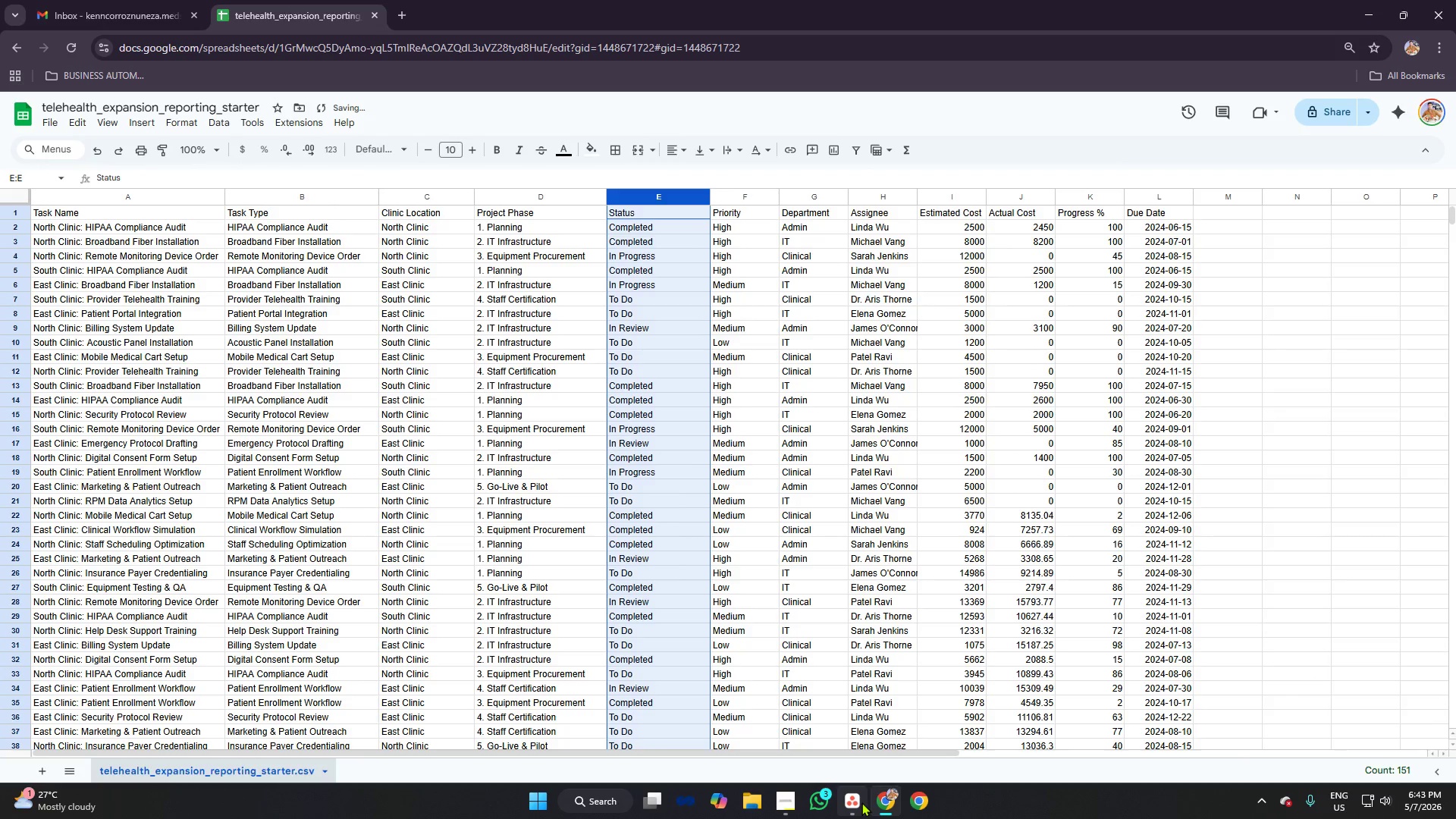 
left_click([854, 799])
 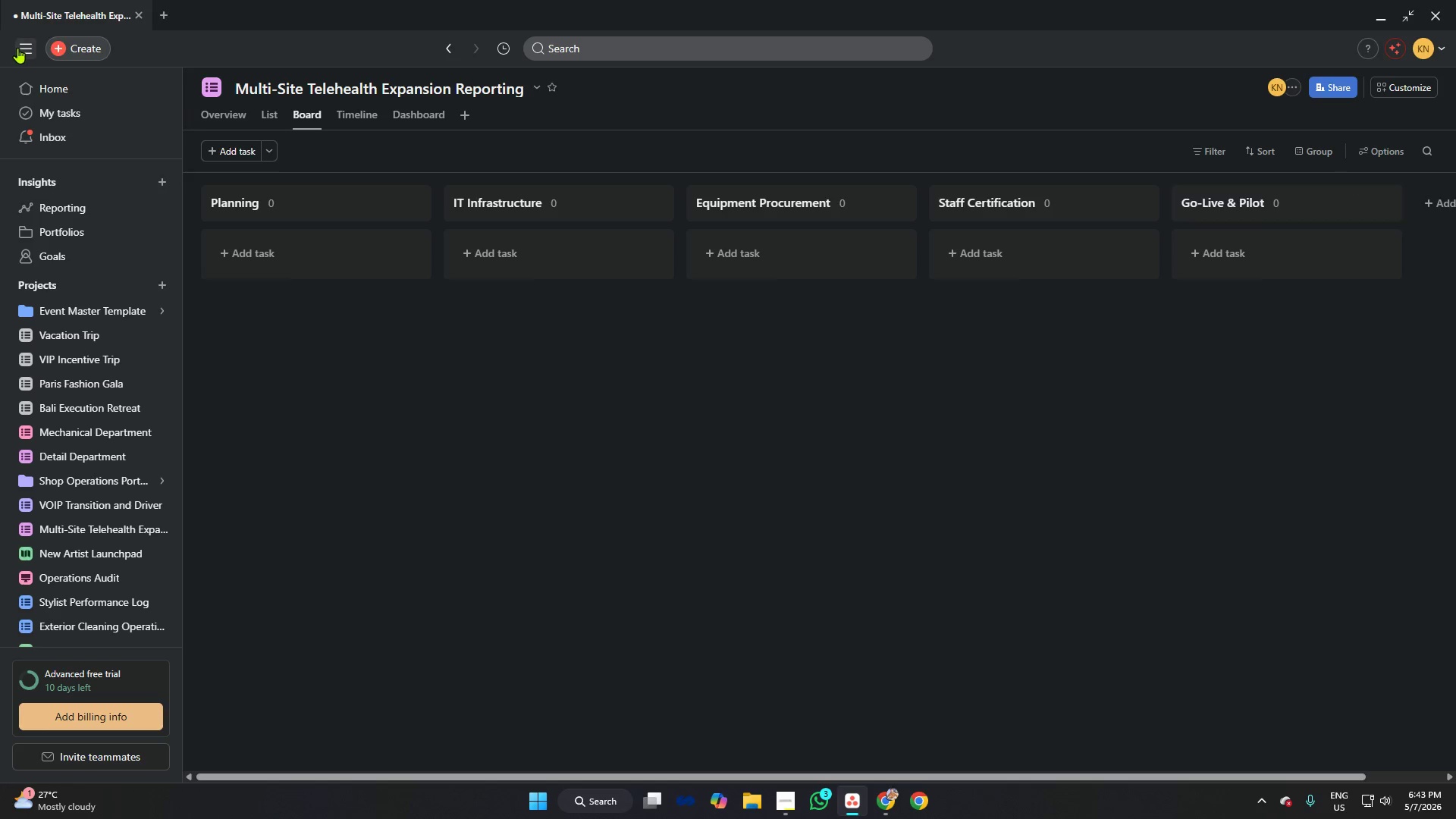 
left_click([1283, 193])
 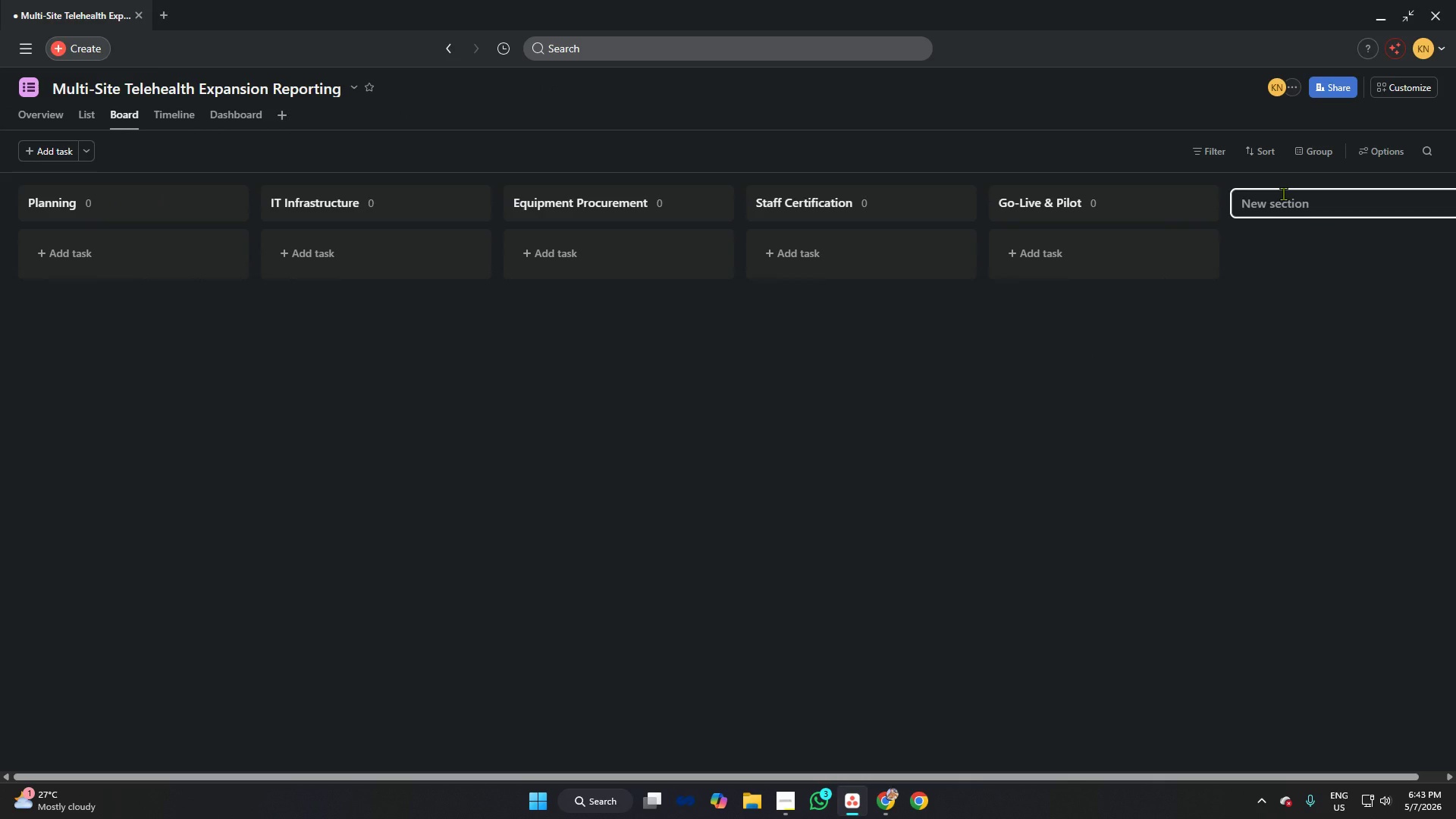 
type(Completed)
 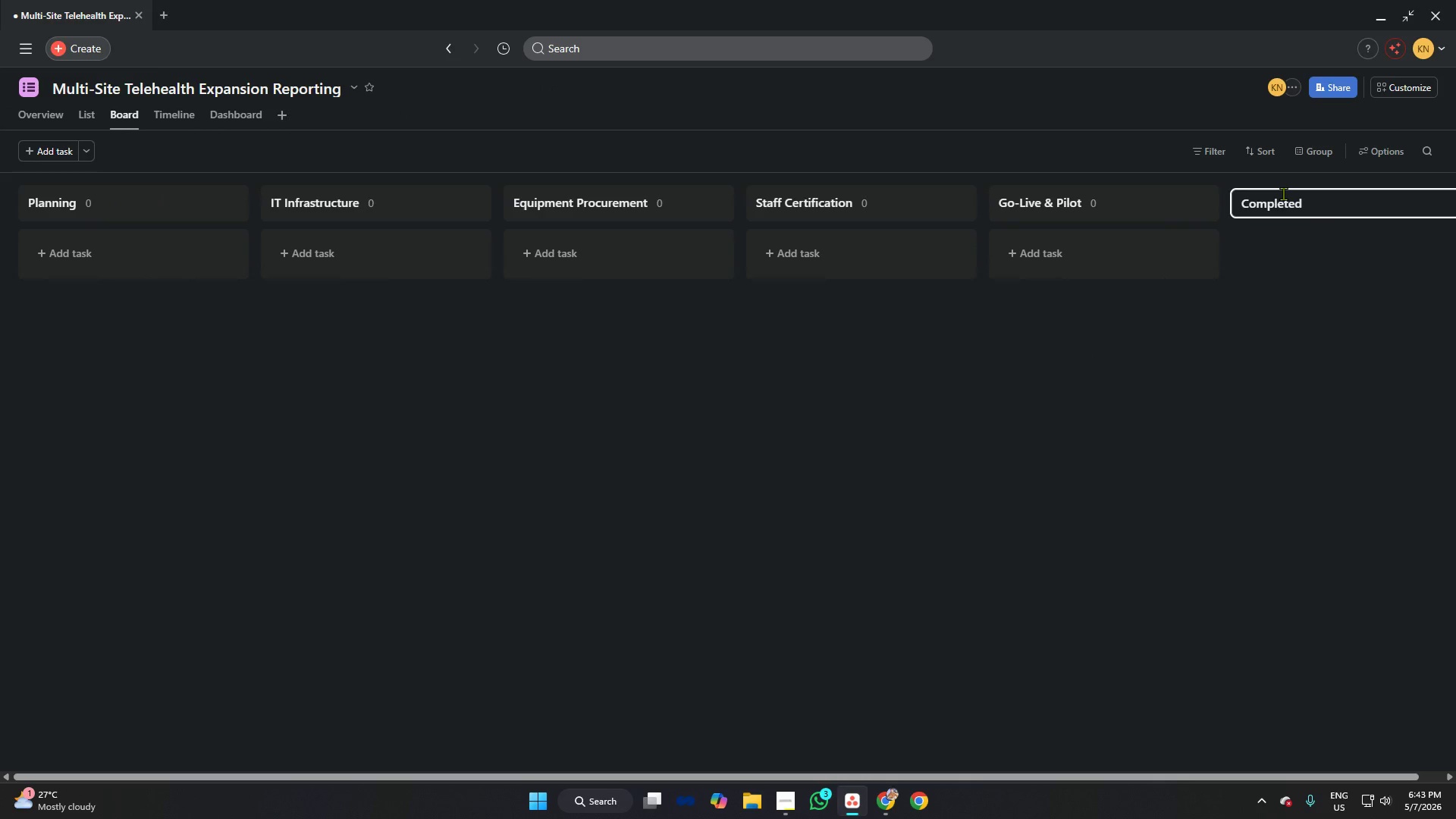 
key(Enter)
 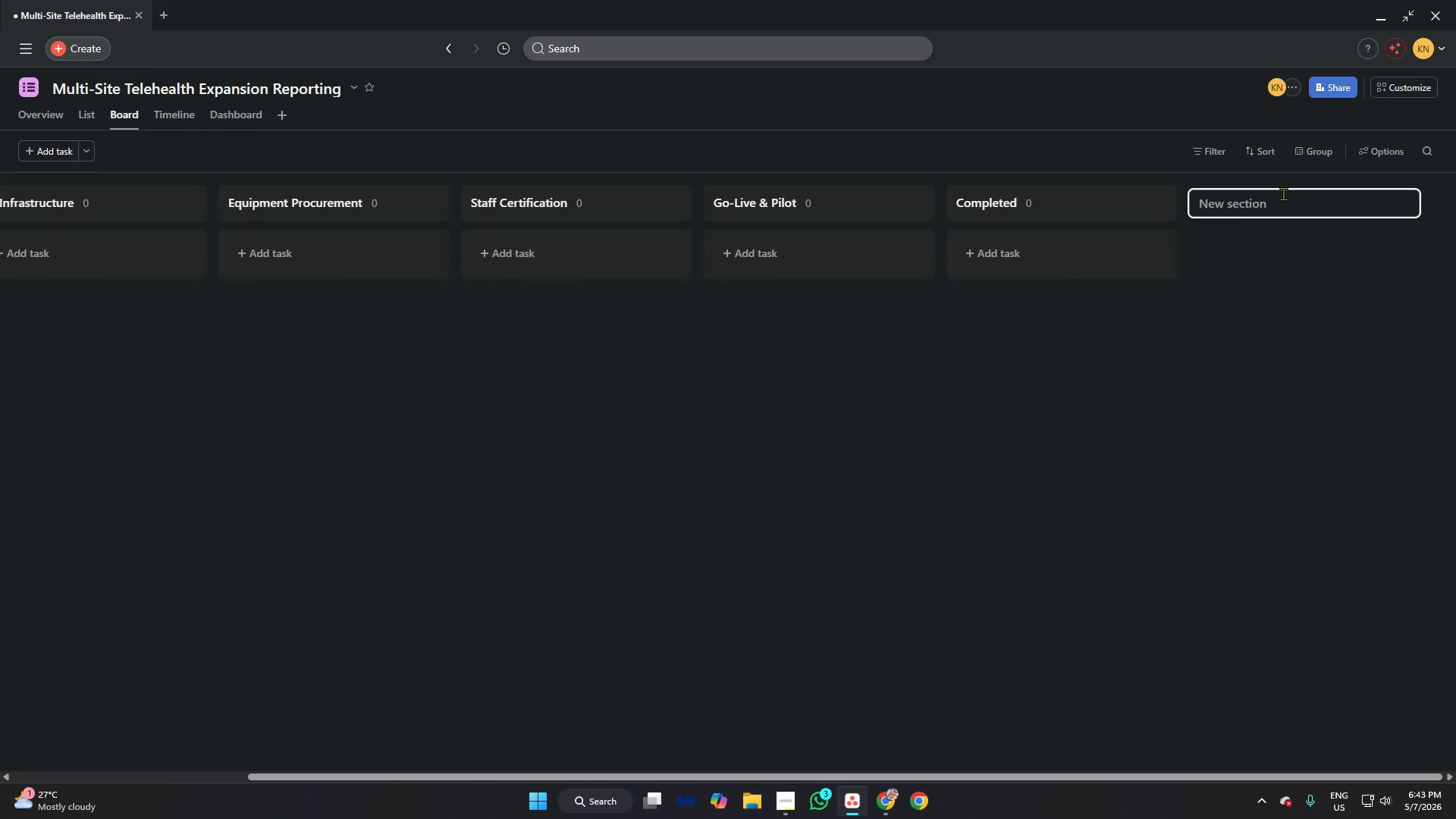 
type(In Progess)
 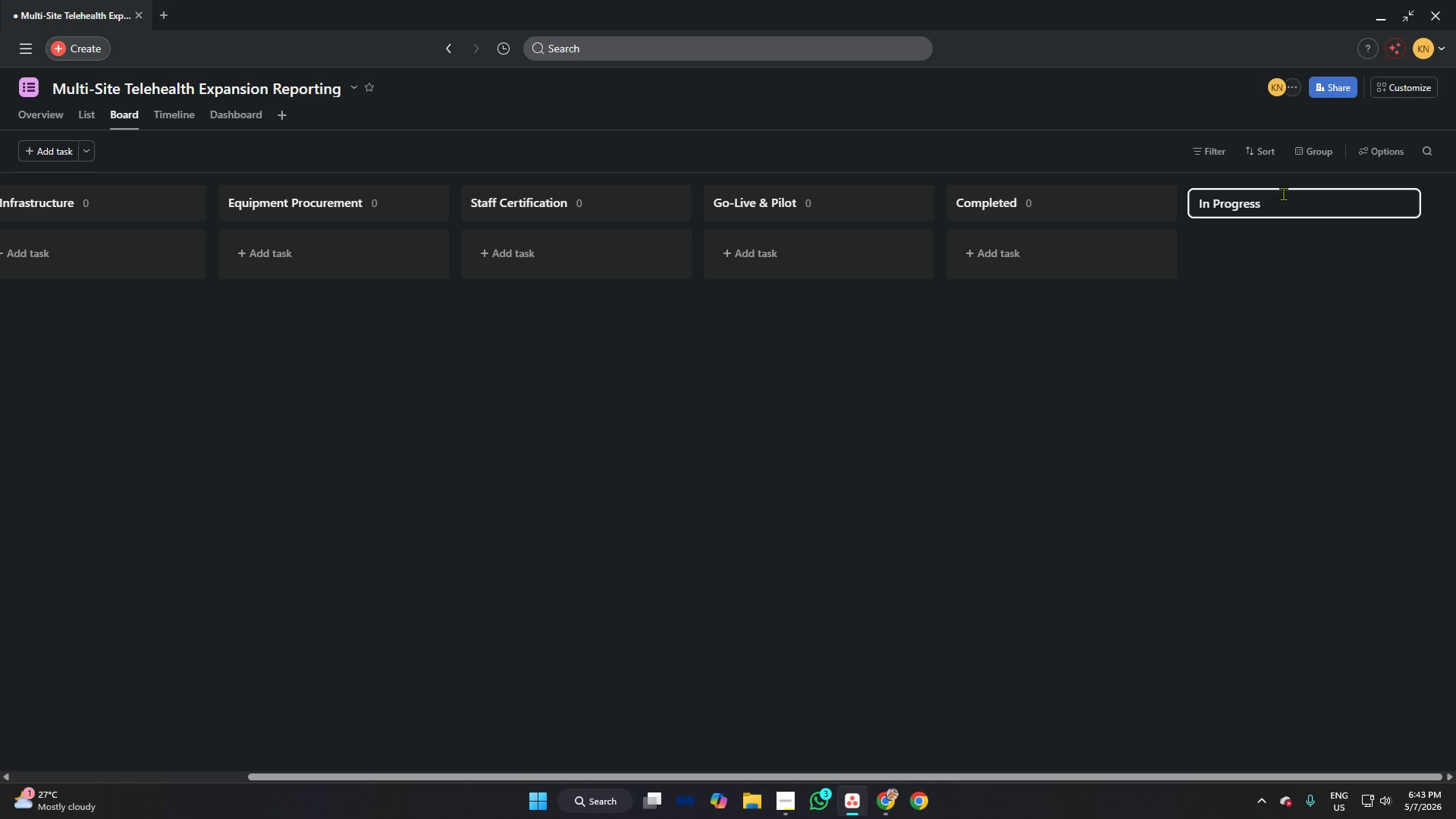 
key(Enter)
 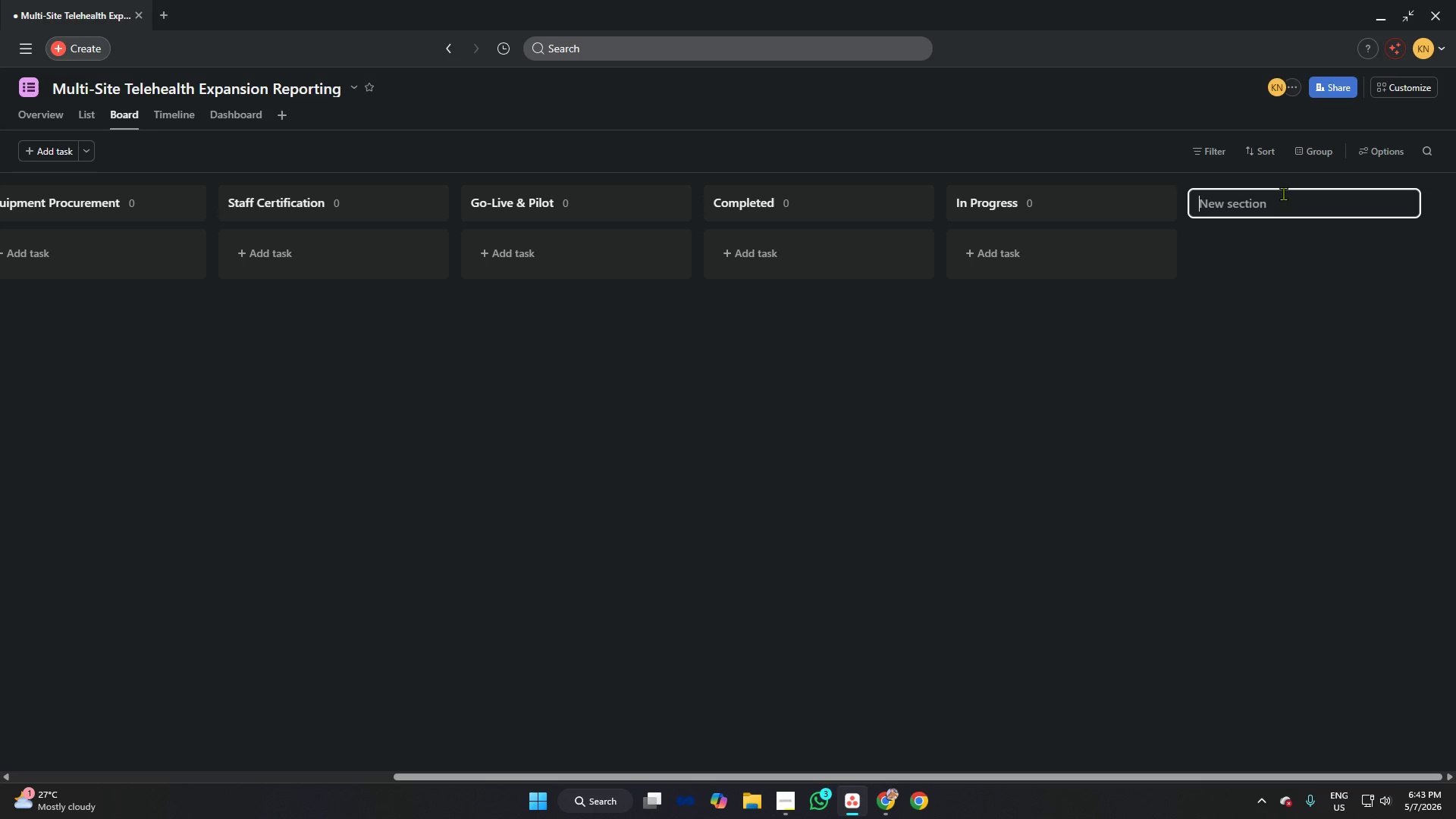 
type(In RE)
key(Backspace)
type(eview)
 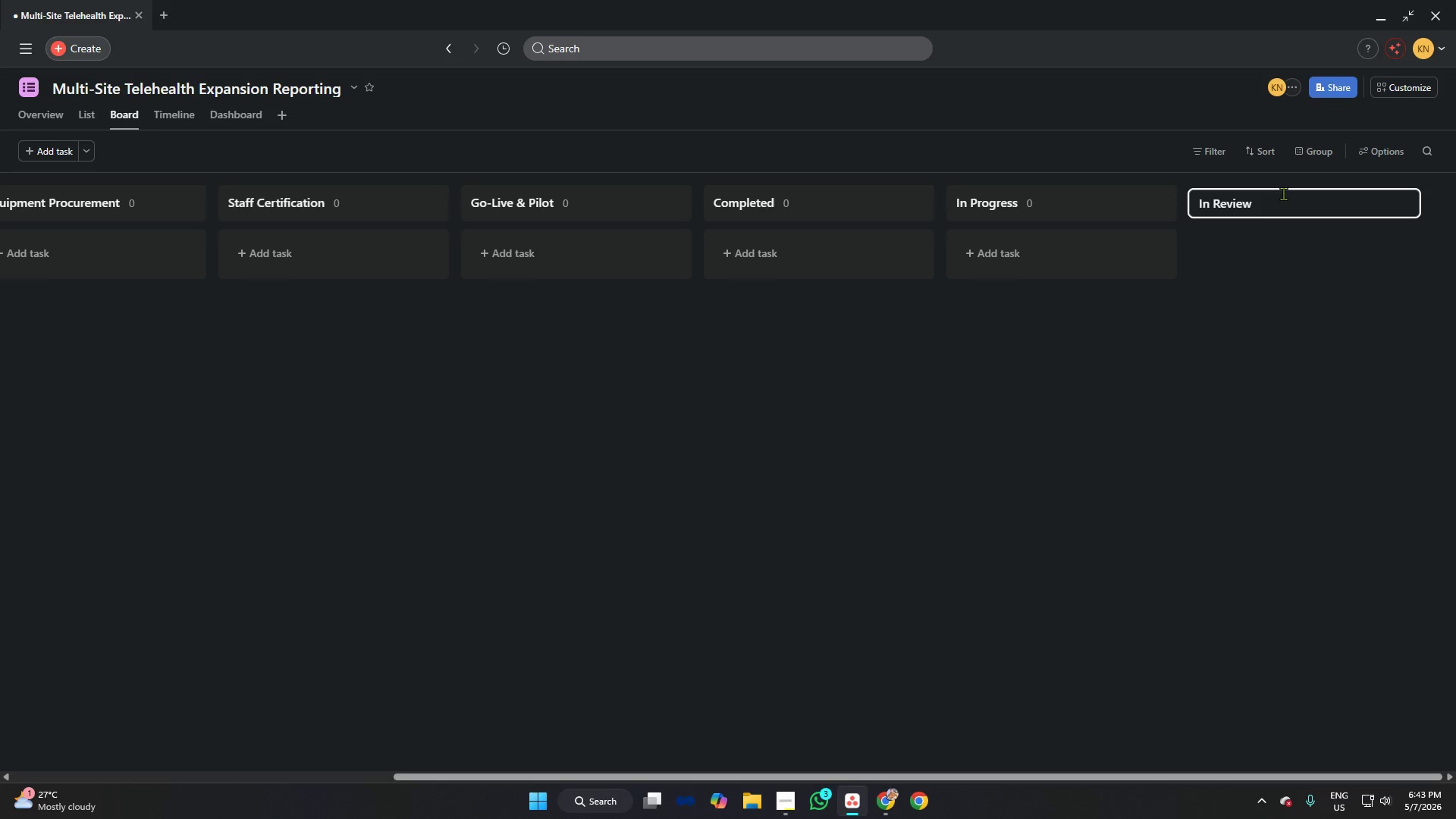 
left_click_drag(start_coordinate=[1117, 415], to_coordinate=[1112, 409])
 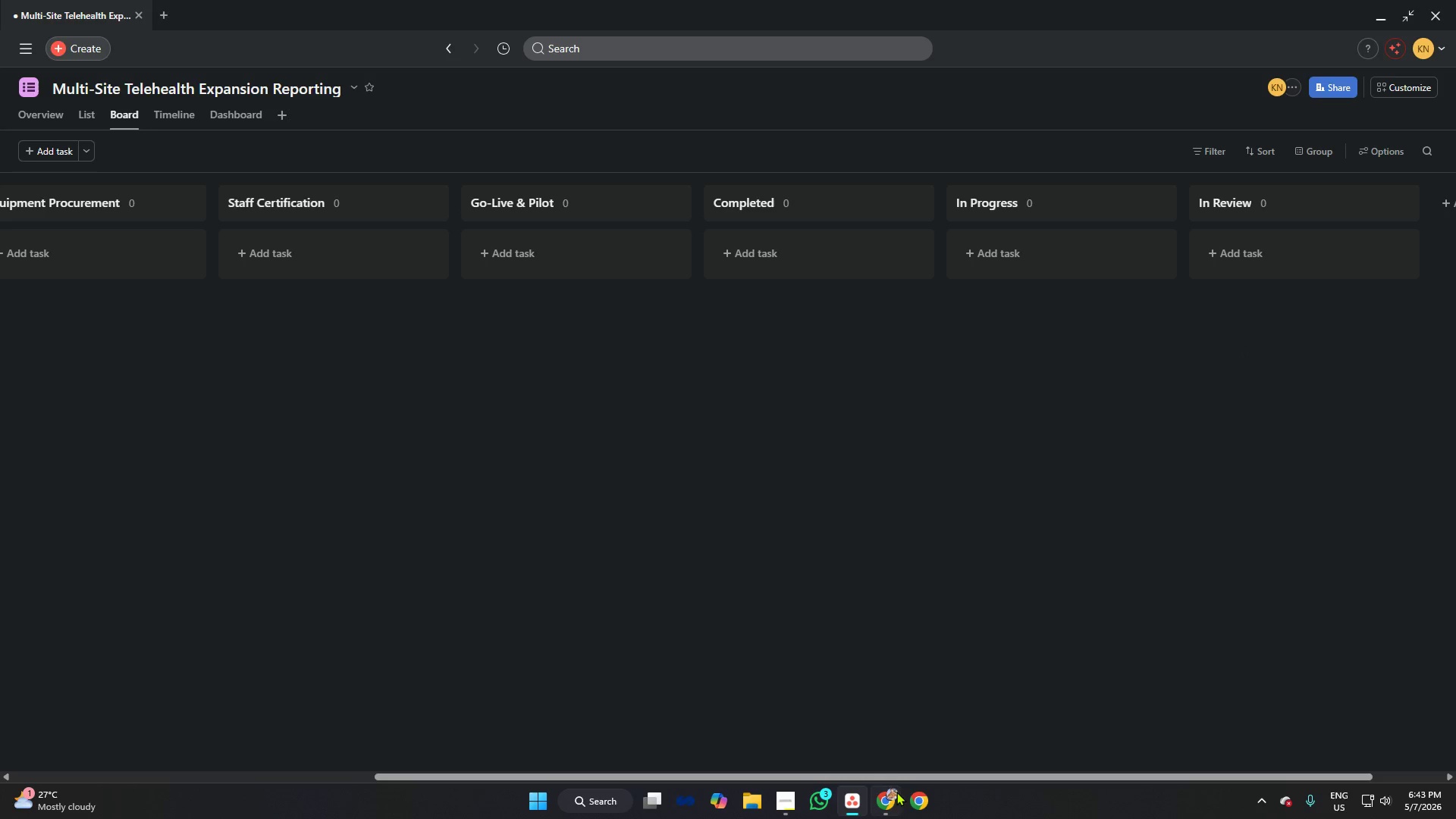 
left_click_drag(start_coordinate=[899, 774], to_coordinate=[174, 715])
 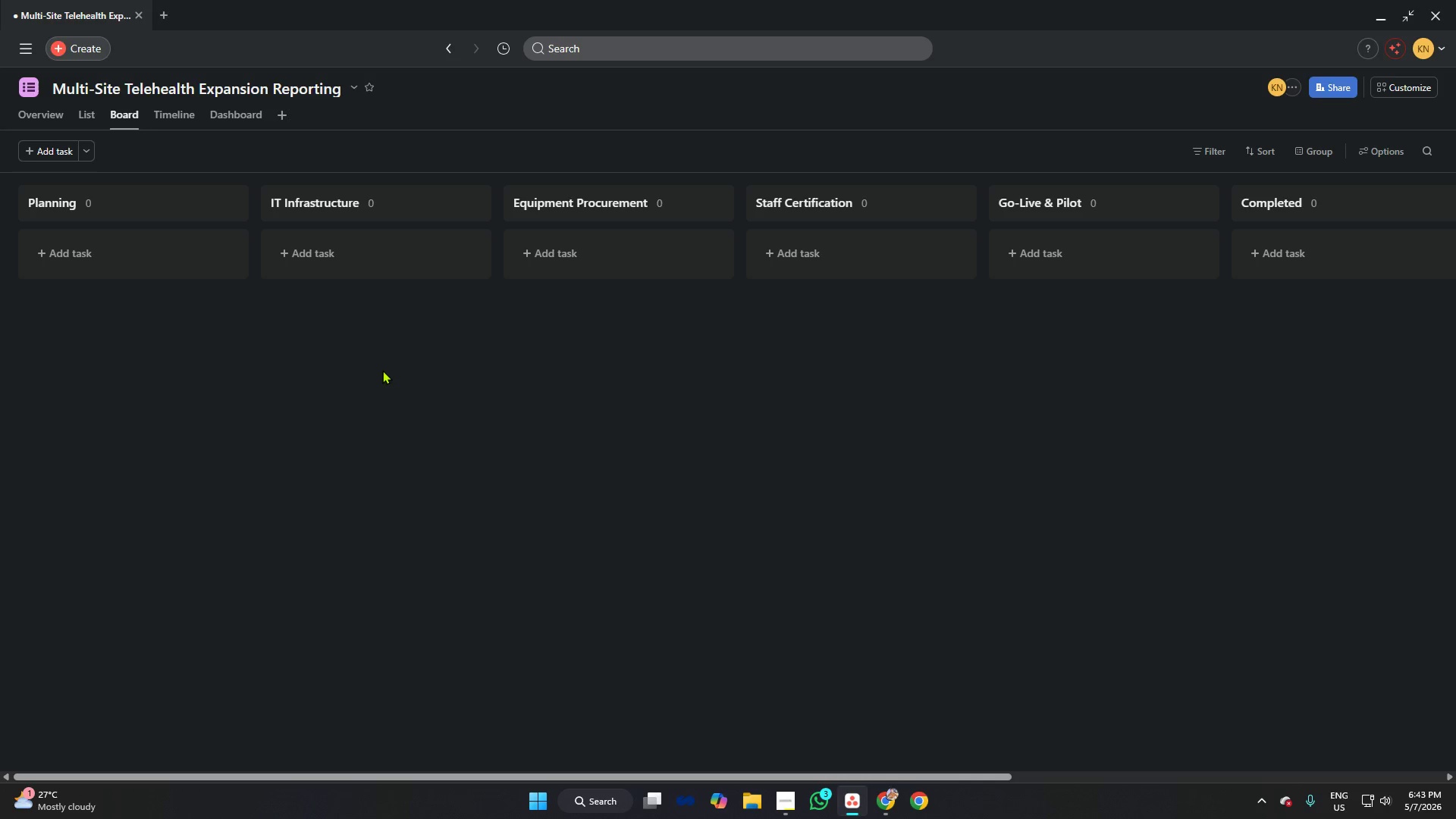 
wait(15.31)
 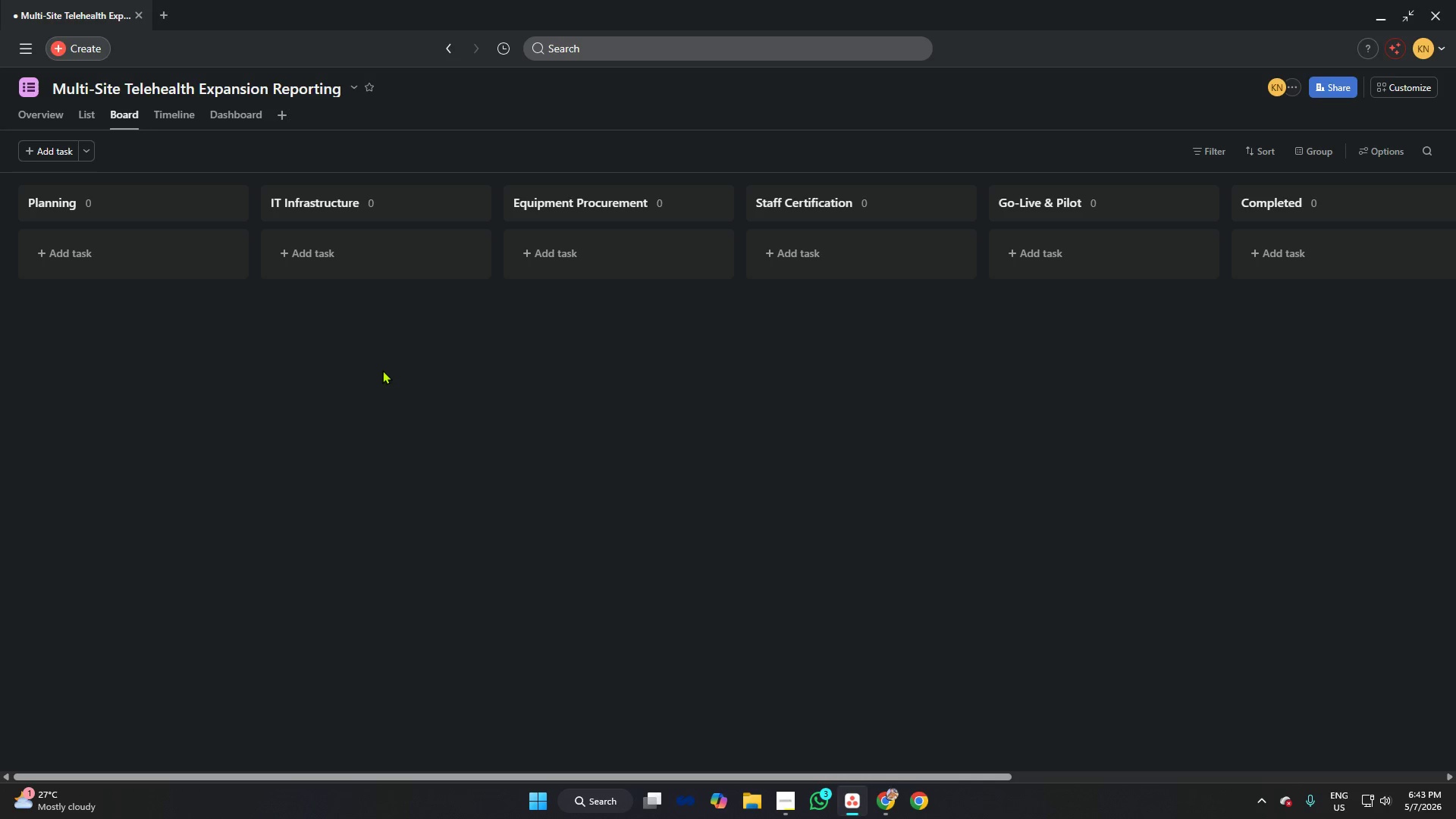 
left_click([26, 87])
 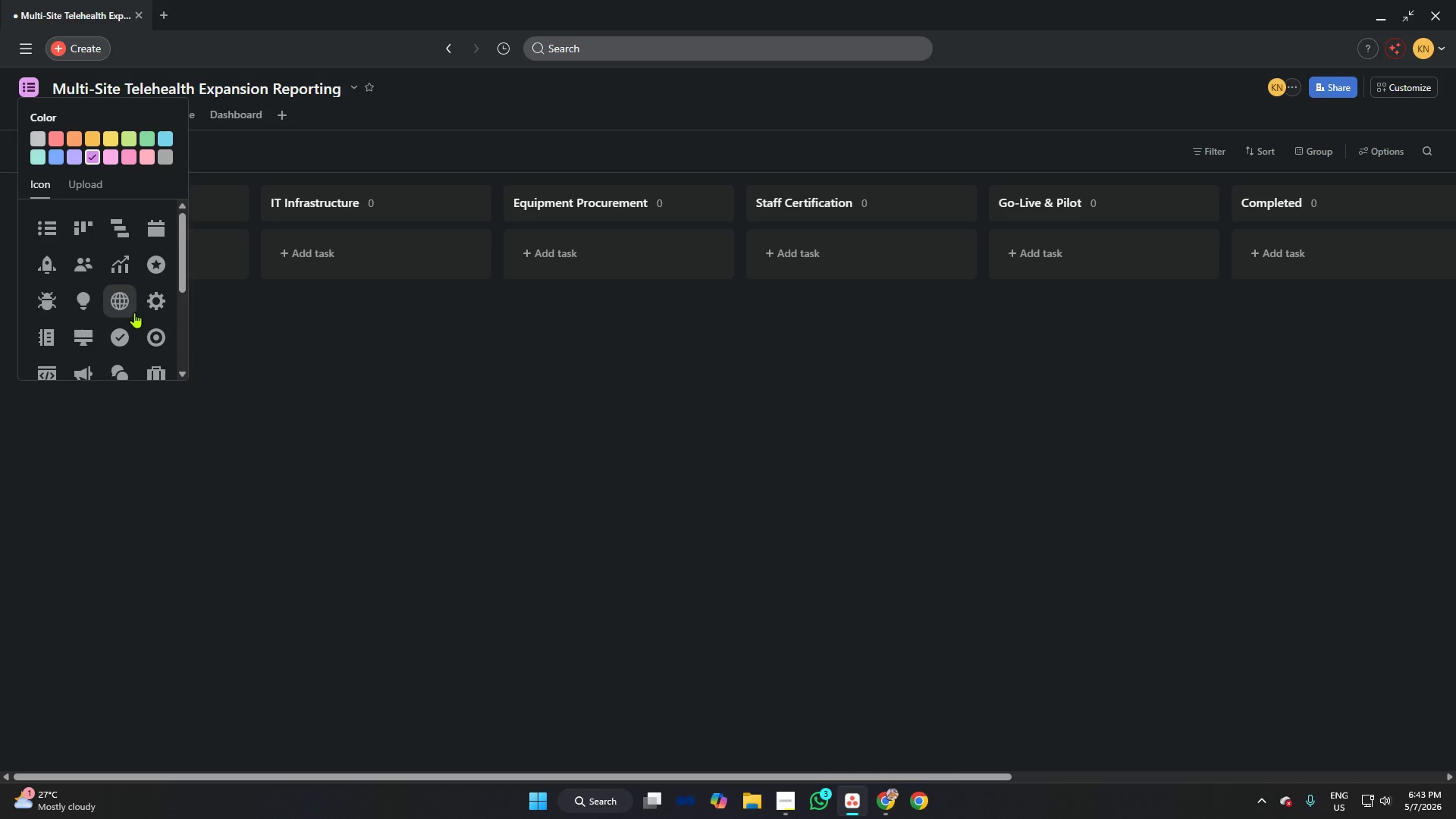 
scroll: coordinate [119, 278], scroll_direction: down, amount: 4.0
 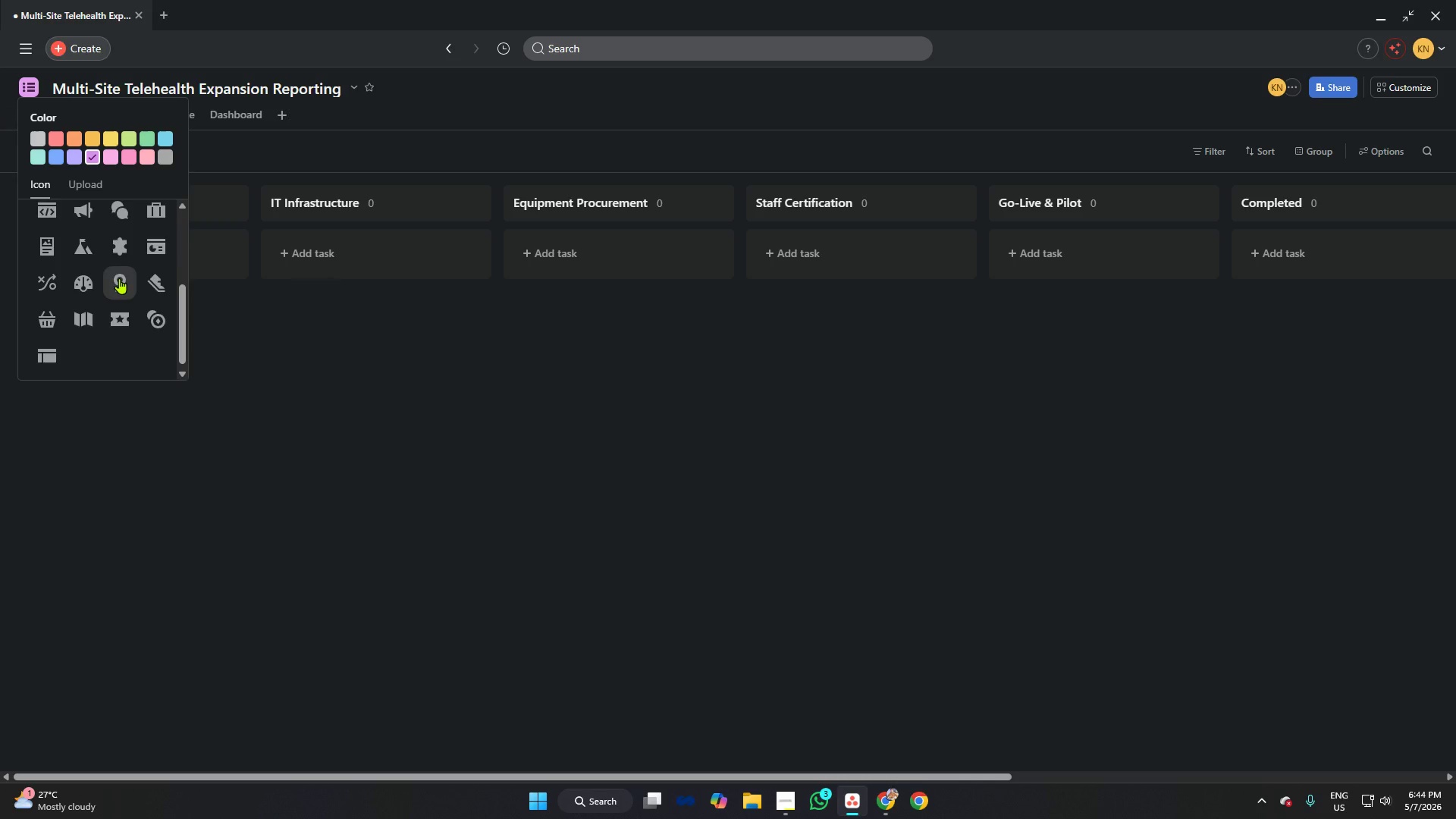 
scroll: coordinate [82, 246], scroll_direction: up, amount: 4.0
 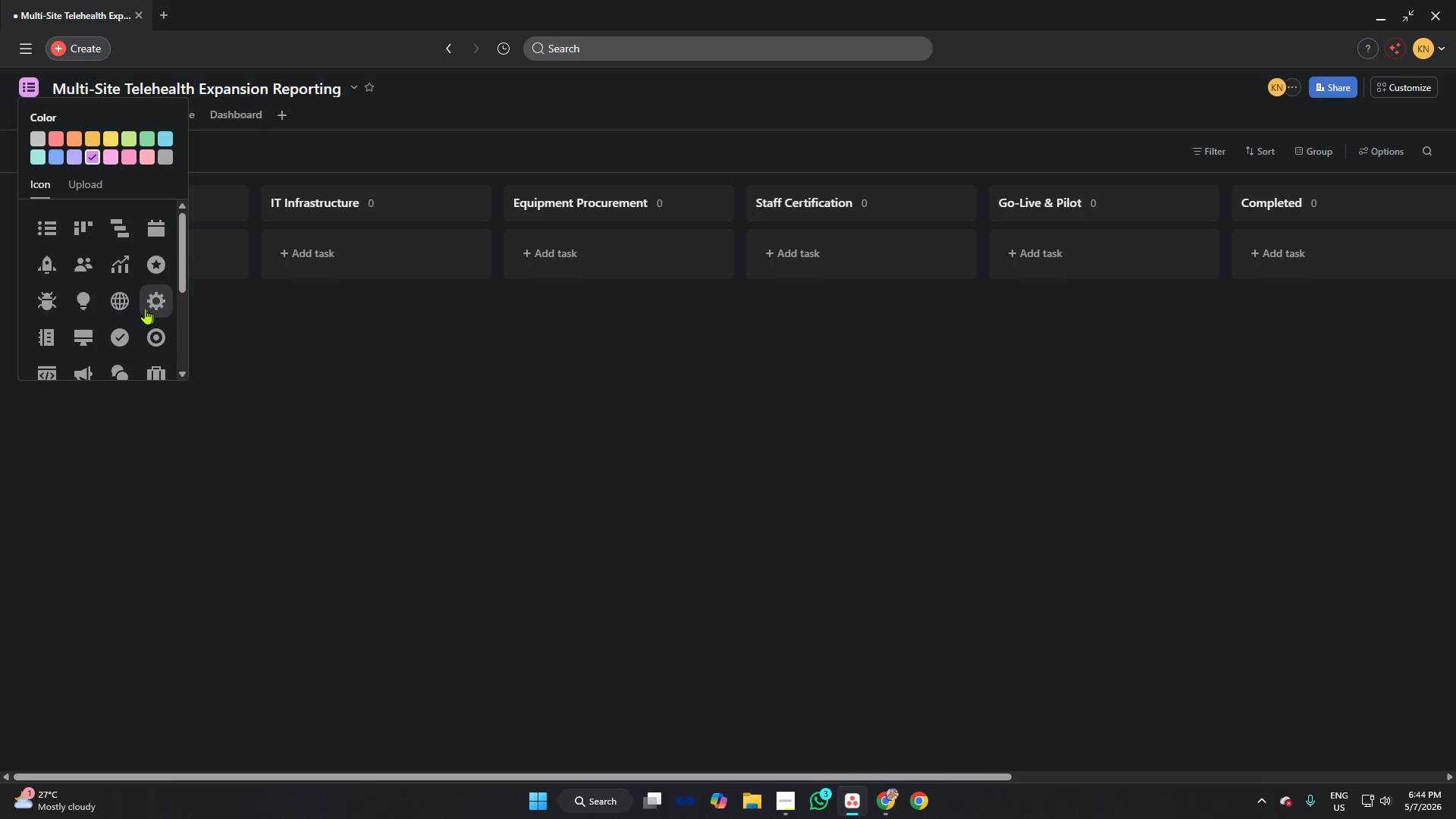 
left_click([52, 337])
 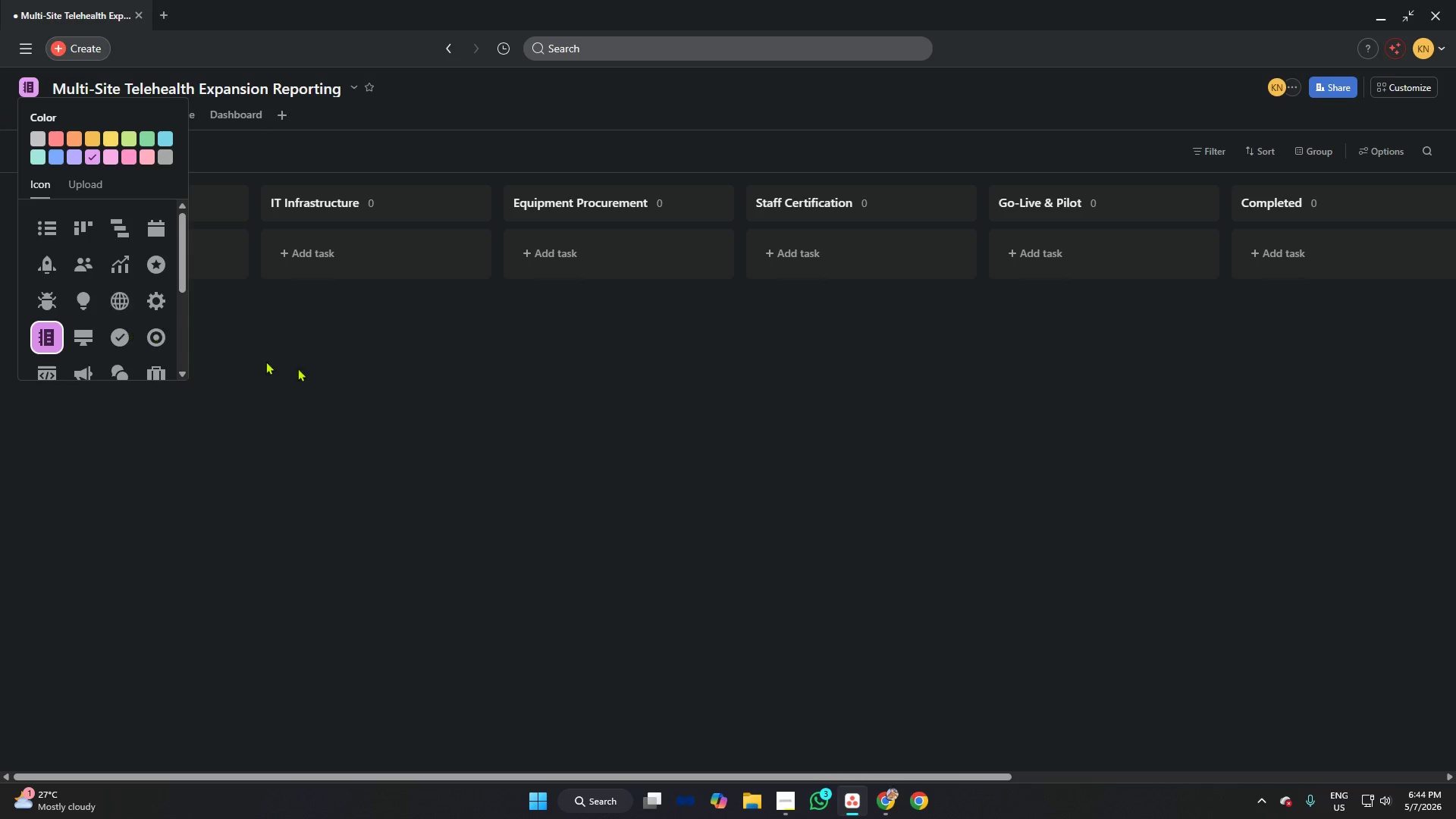 
left_click([322, 373])
 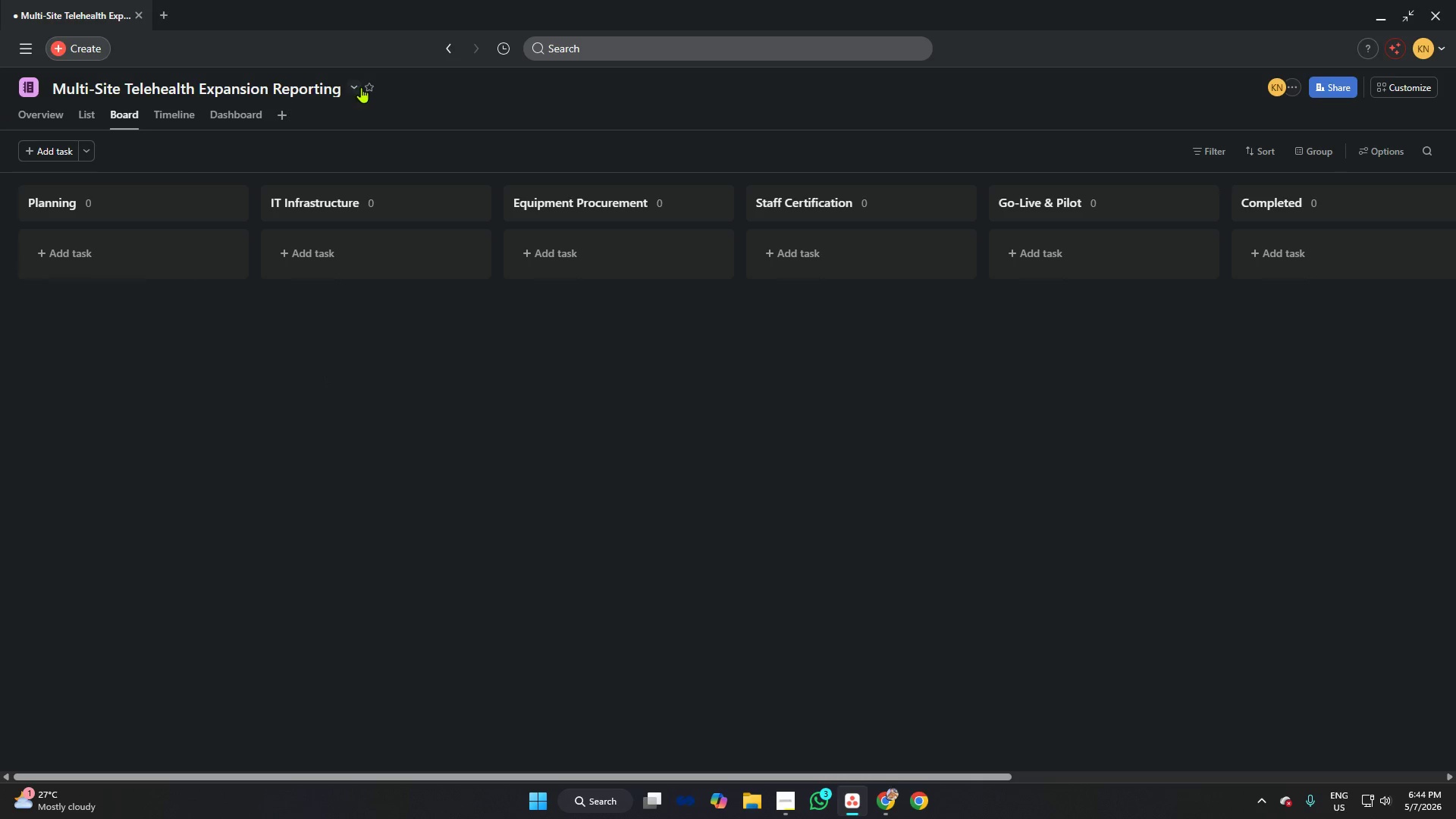 
left_click([355, 86])
 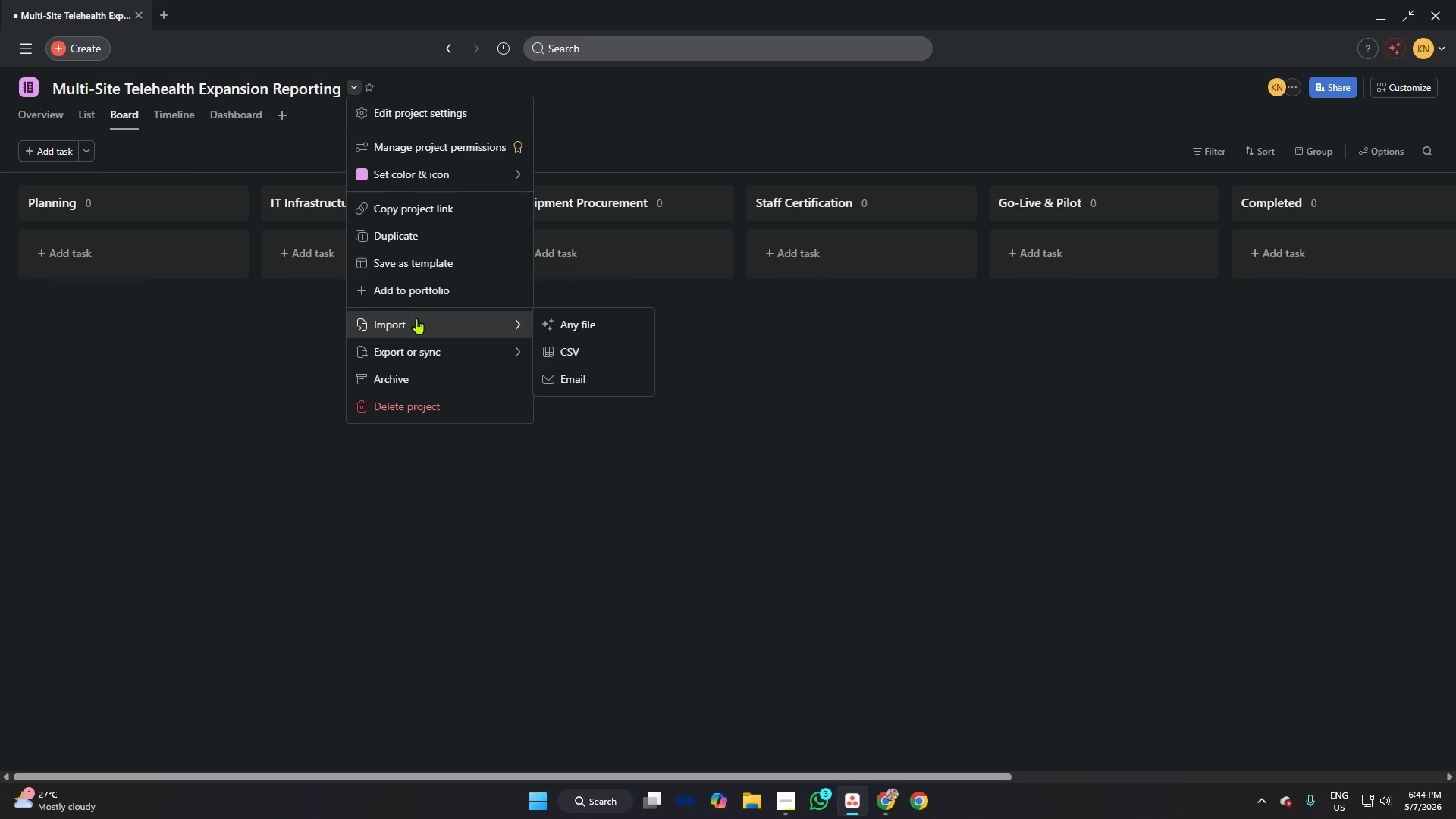 
left_click([419, 322])
 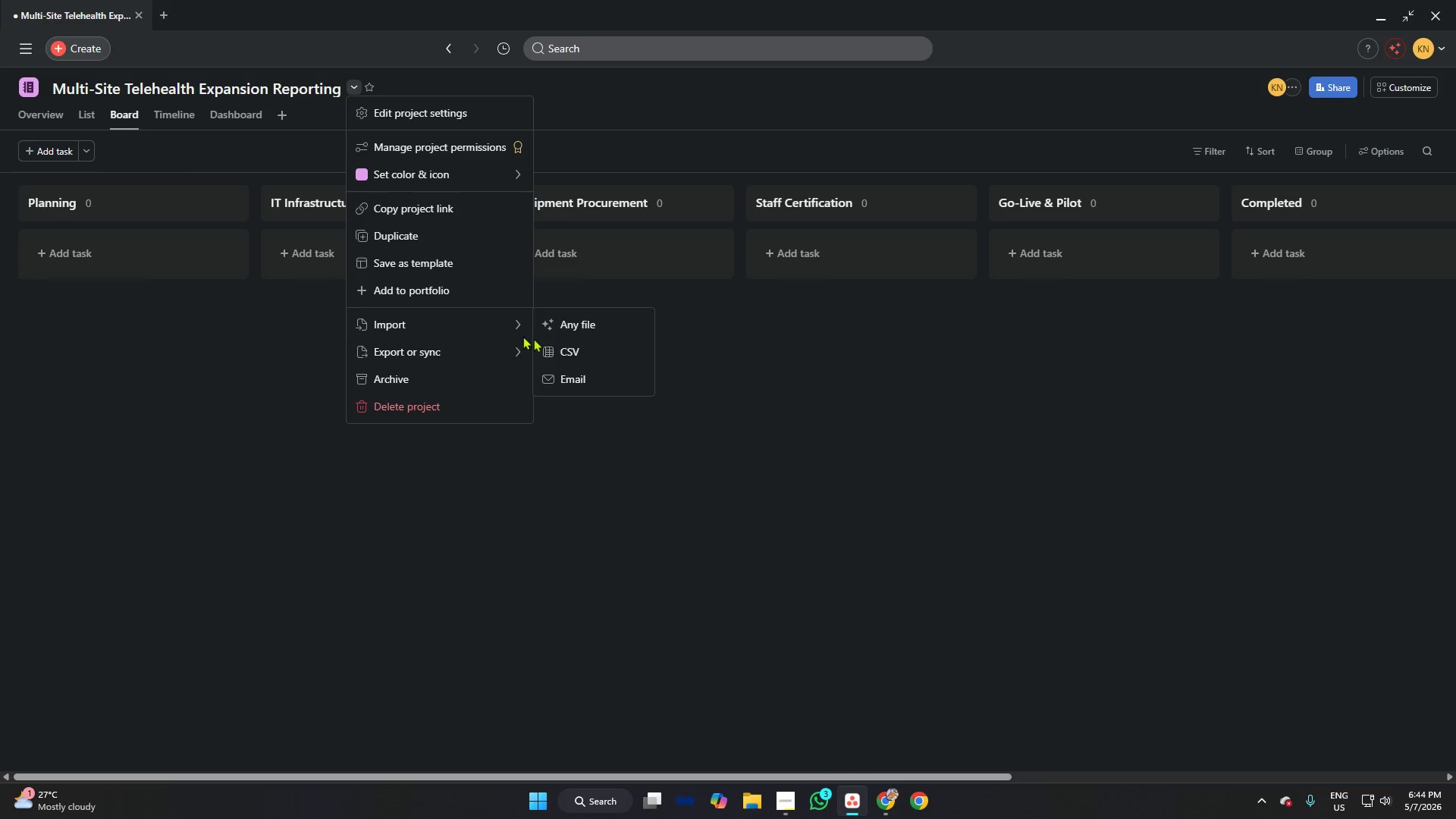 
left_click([568, 345])
 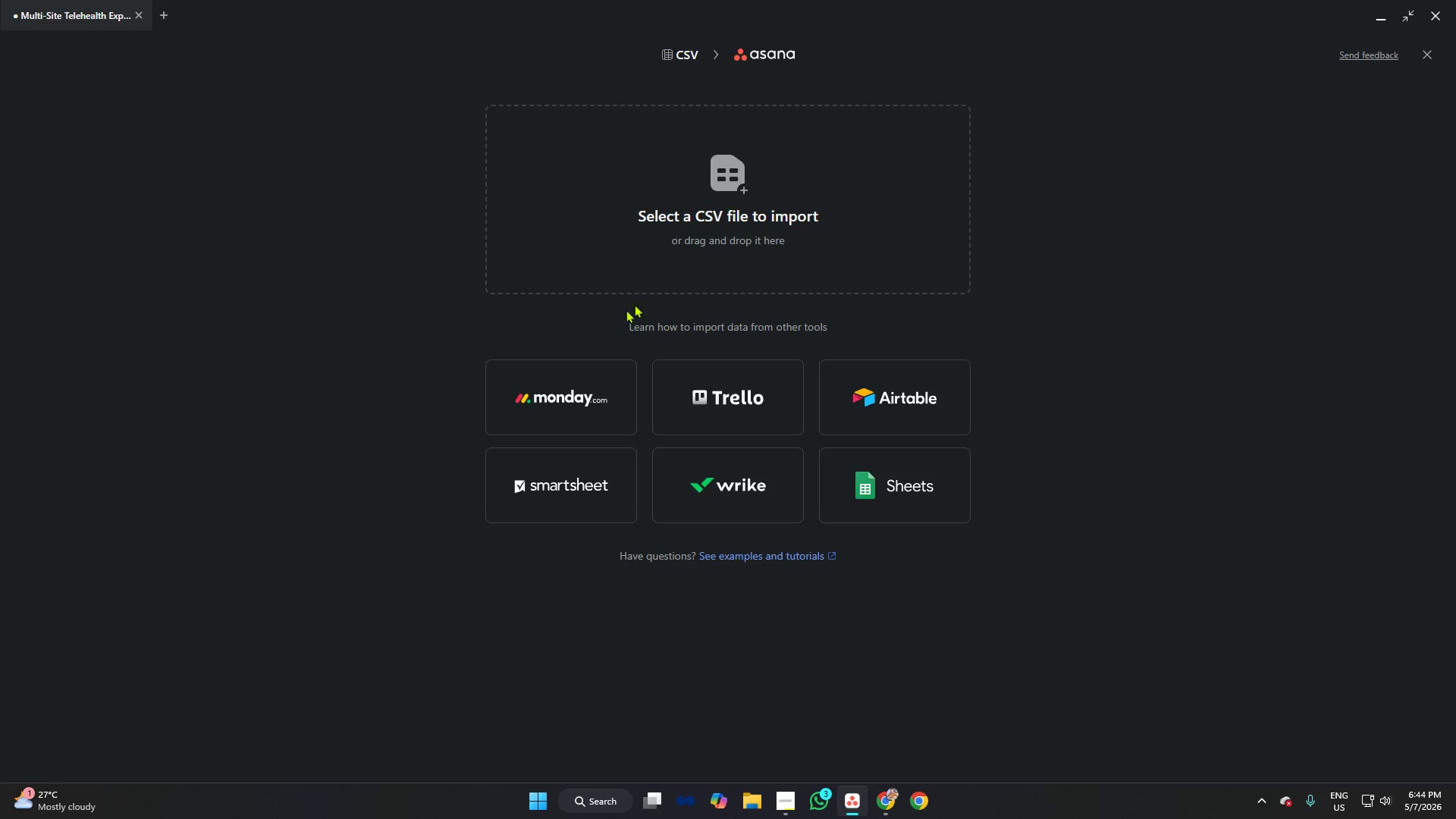 
left_click([723, 241])
 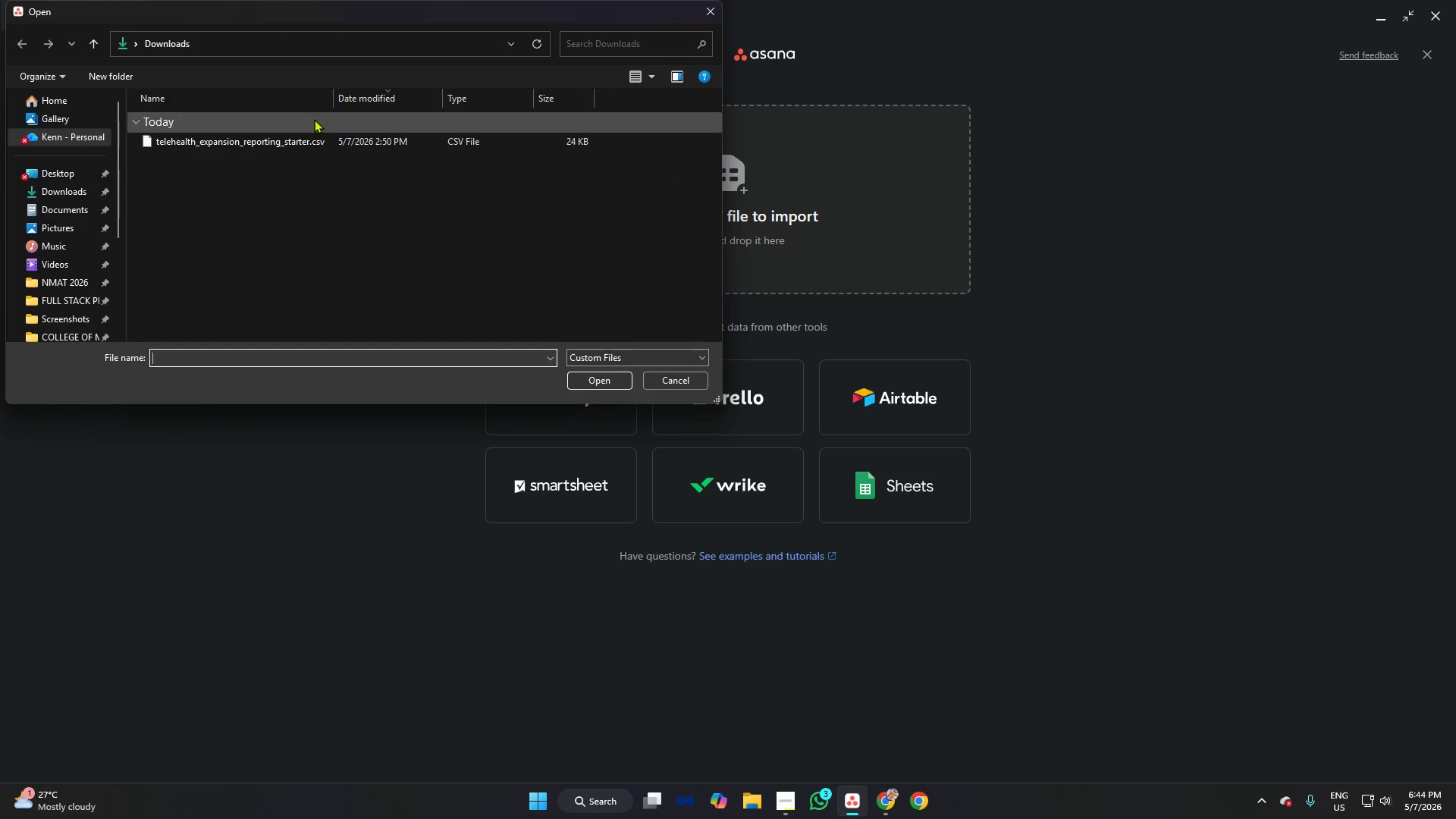 
wait(5.2)
 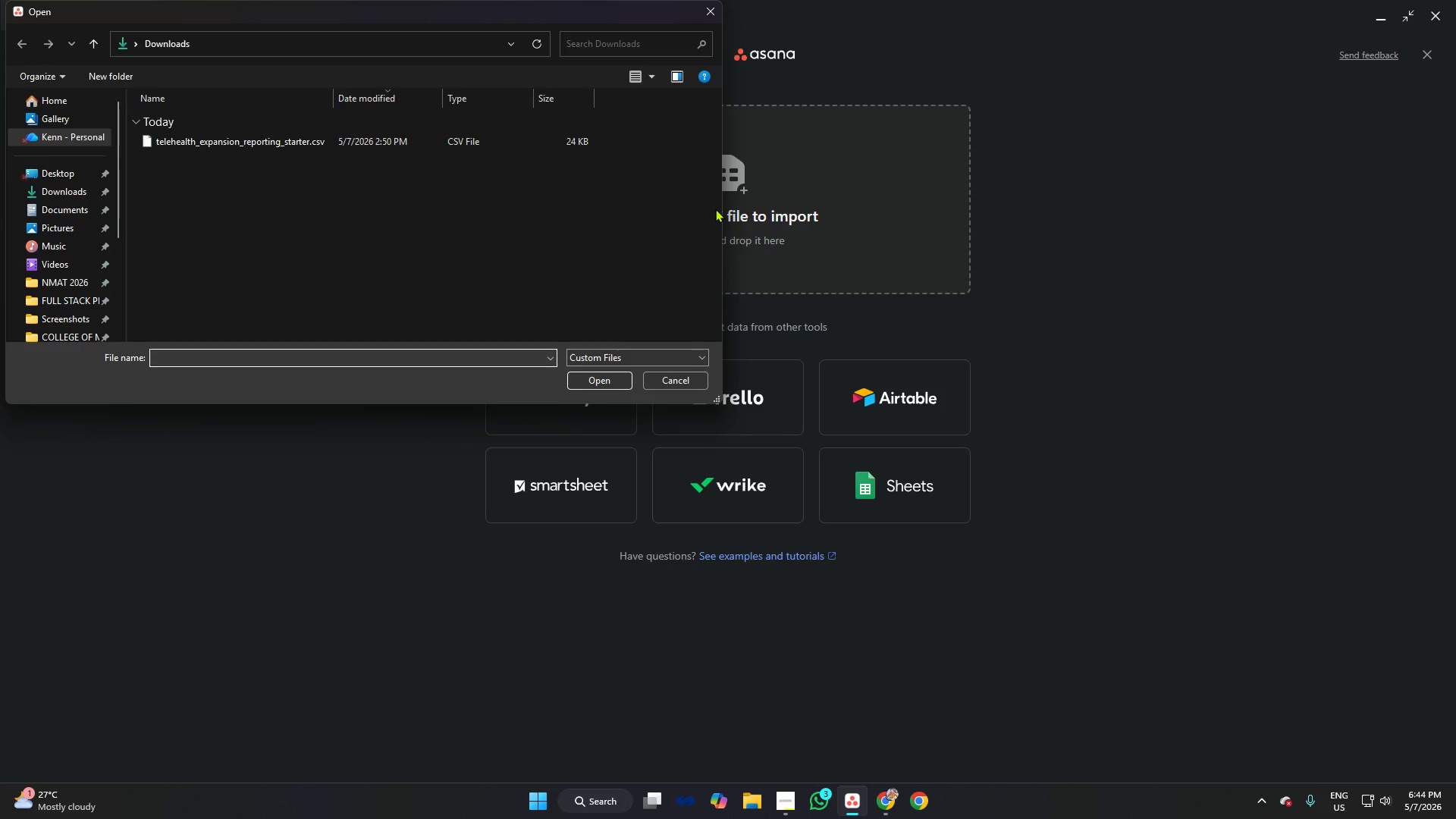 
key(Enter)
 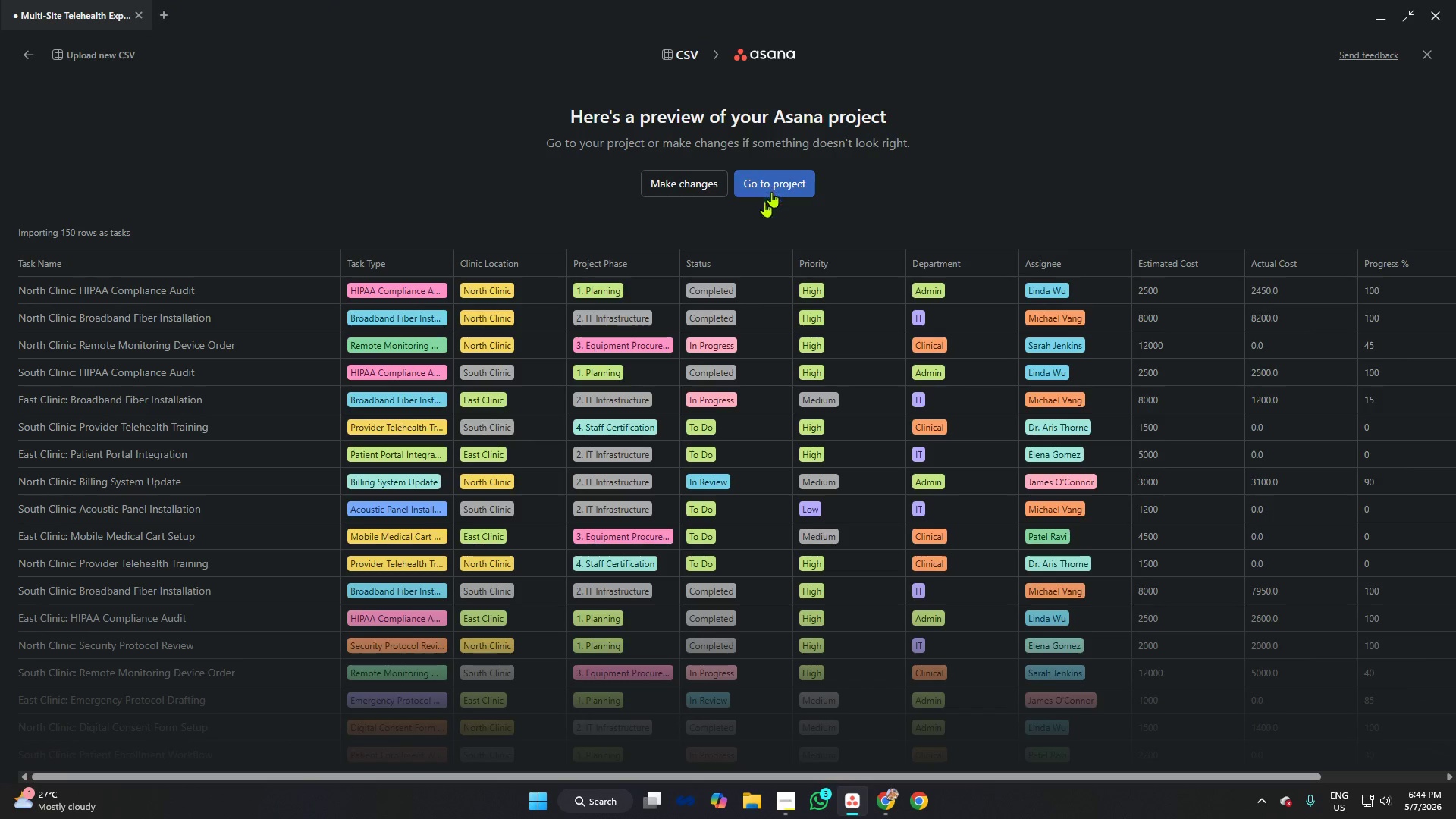 
left_click([778, 786])